 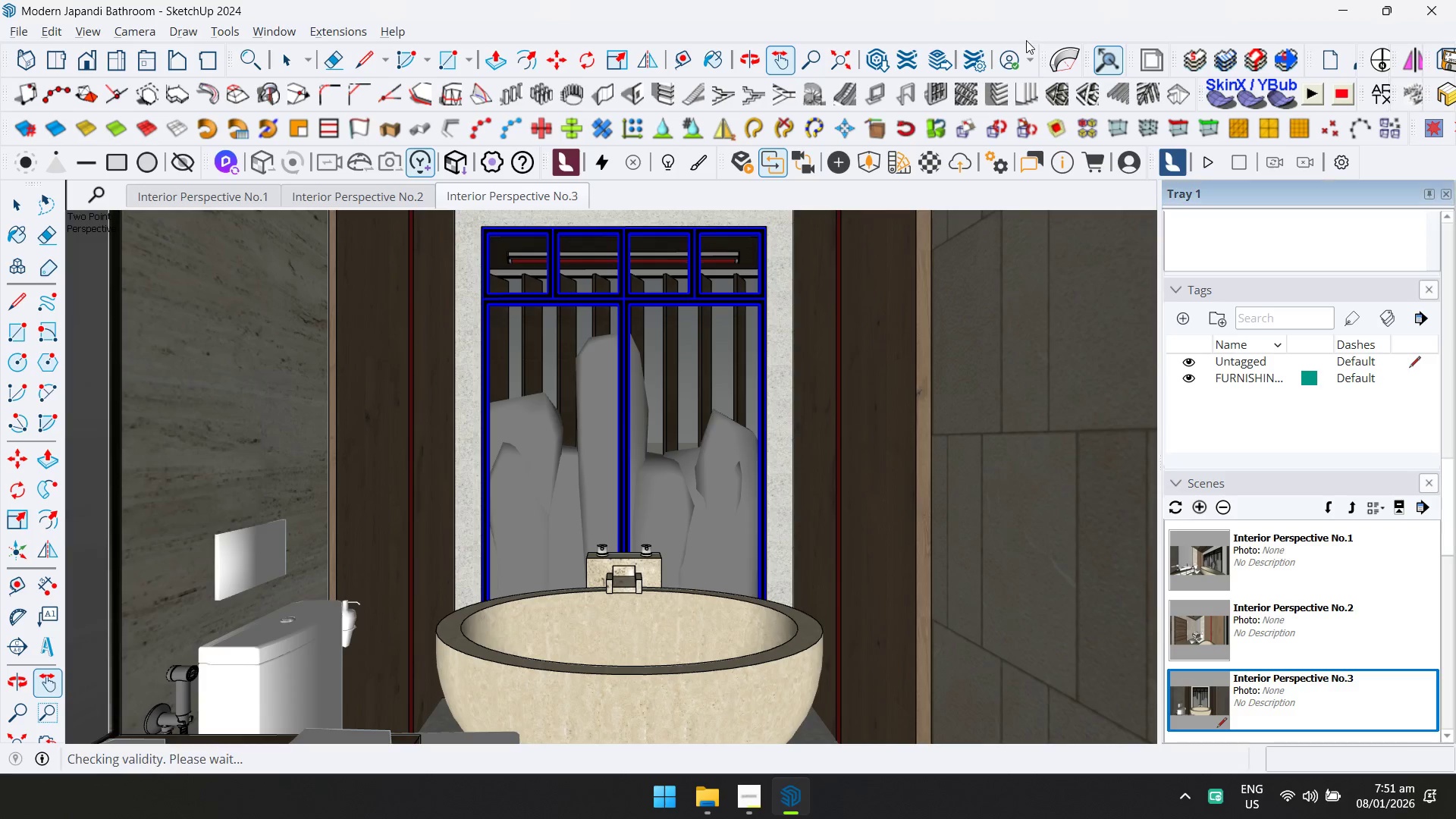 
key(Control+ControlLeft)
 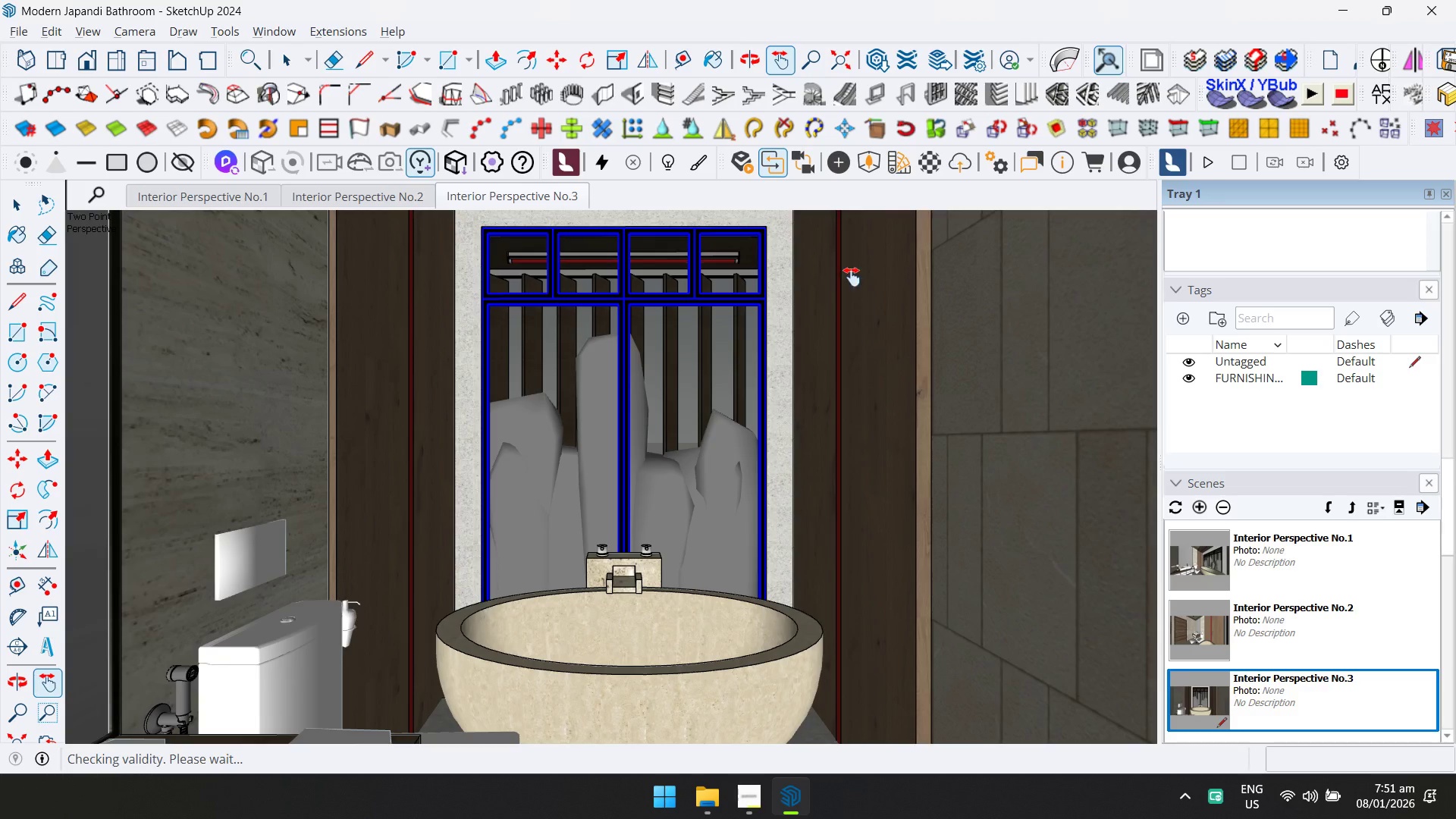 
key(Control+S)
 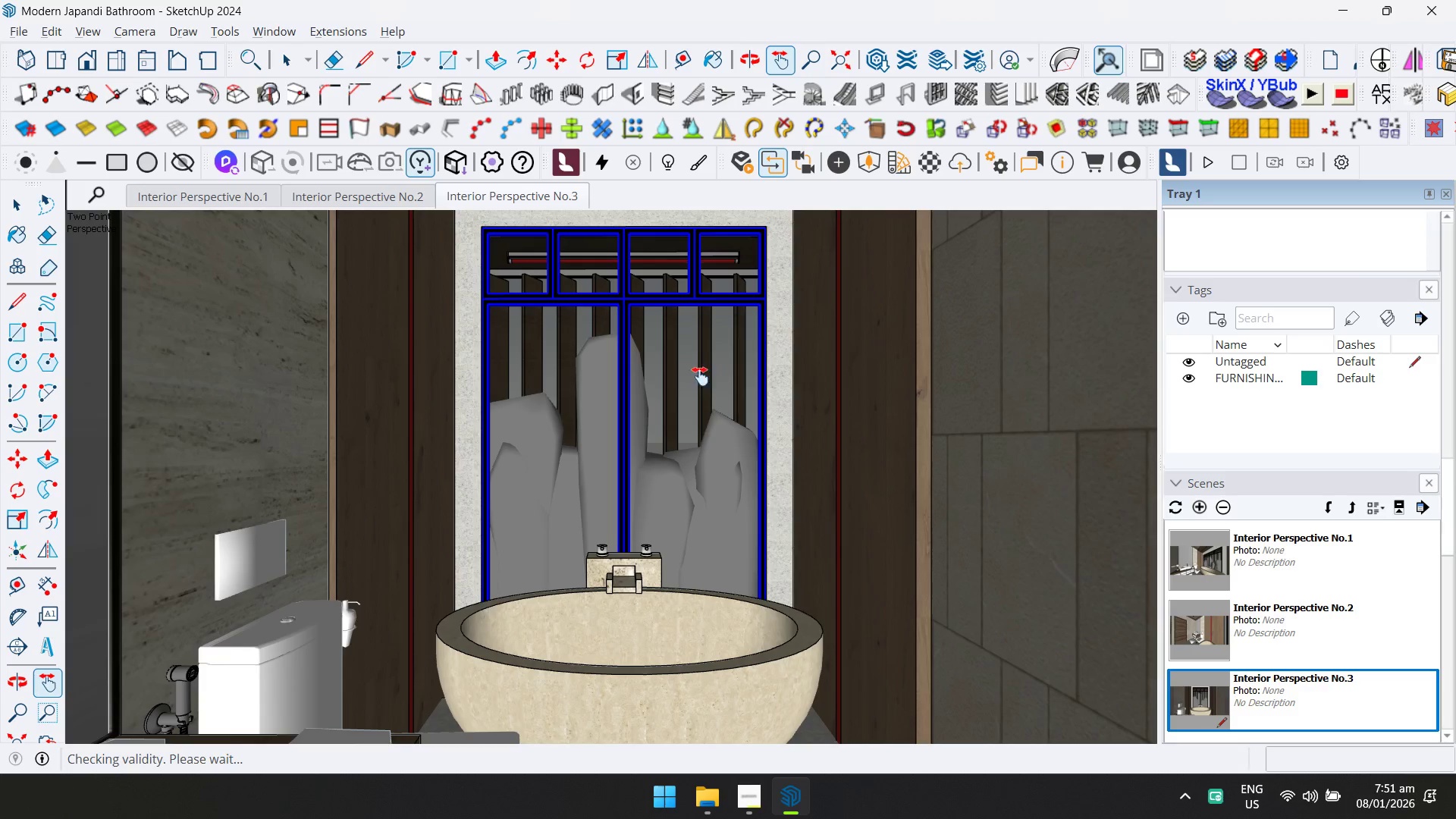 
scroll: coordinate [595, 412], scroll_direction: up, amount: 2.0
 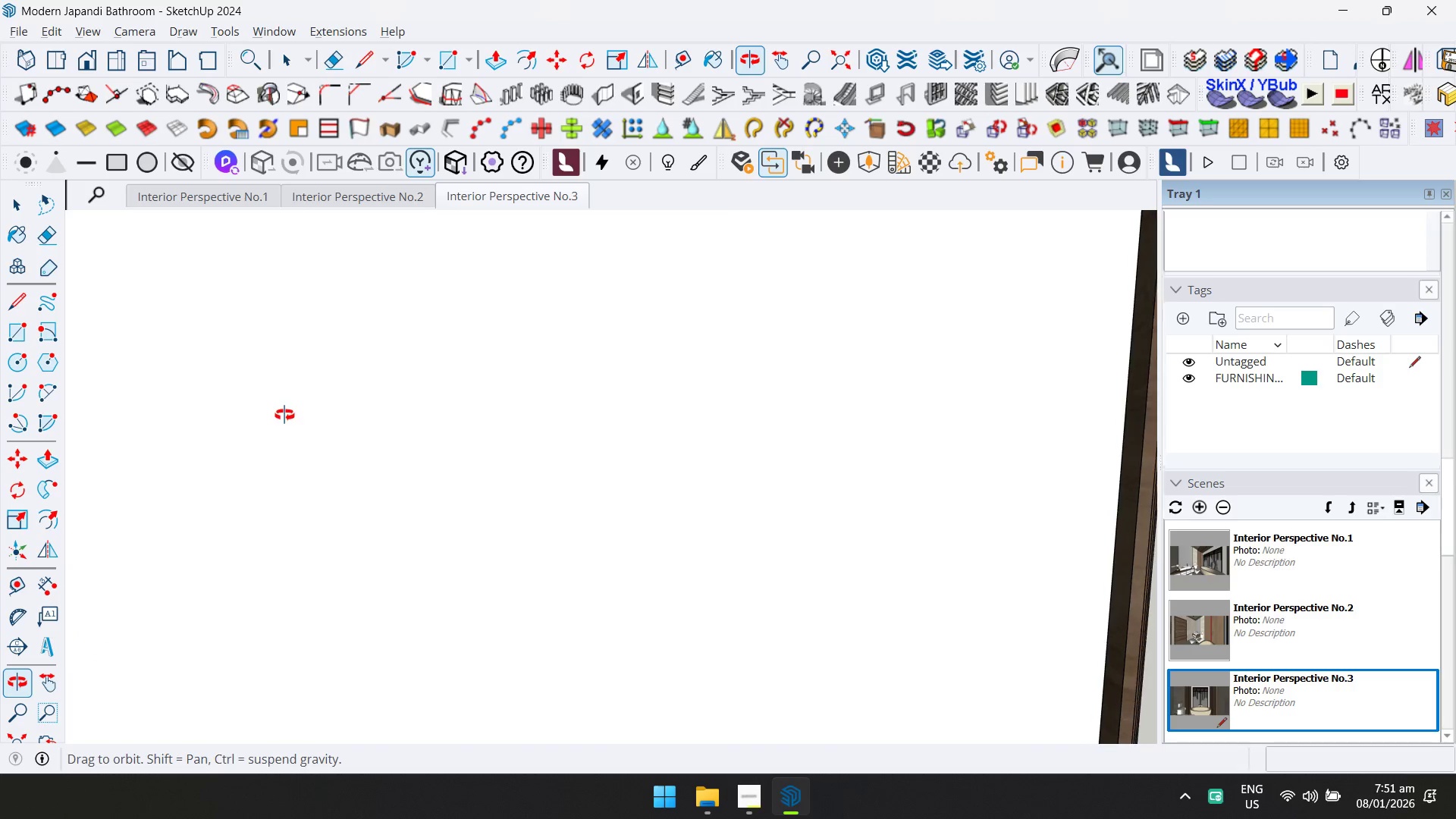 
hold_key(key=ShiftLeft, duration=0.38)
 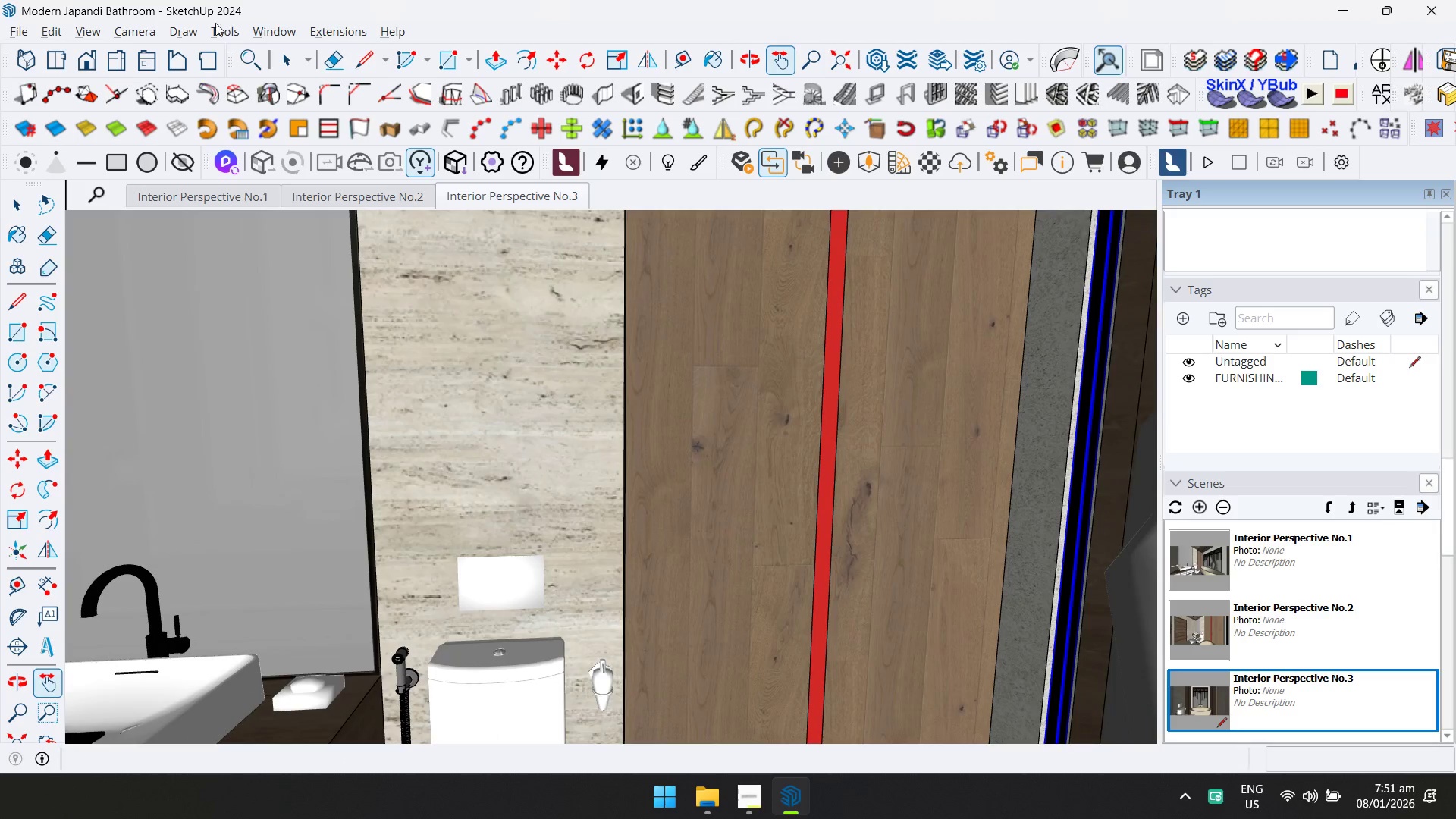 
scroll: coordinate [296, 411], scroll_direction: up, amount: 4.0
 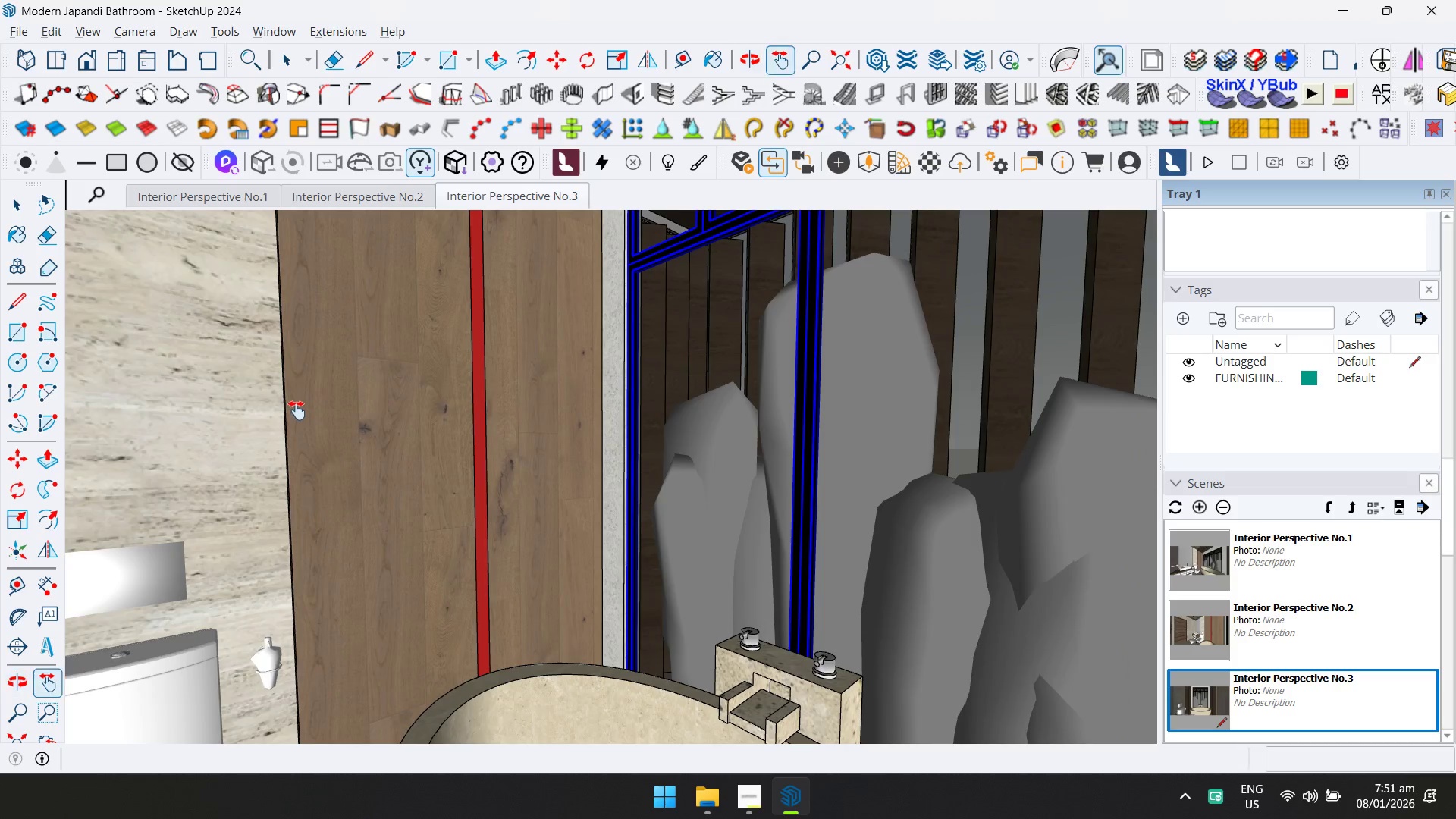 
left_click([136, 27])
 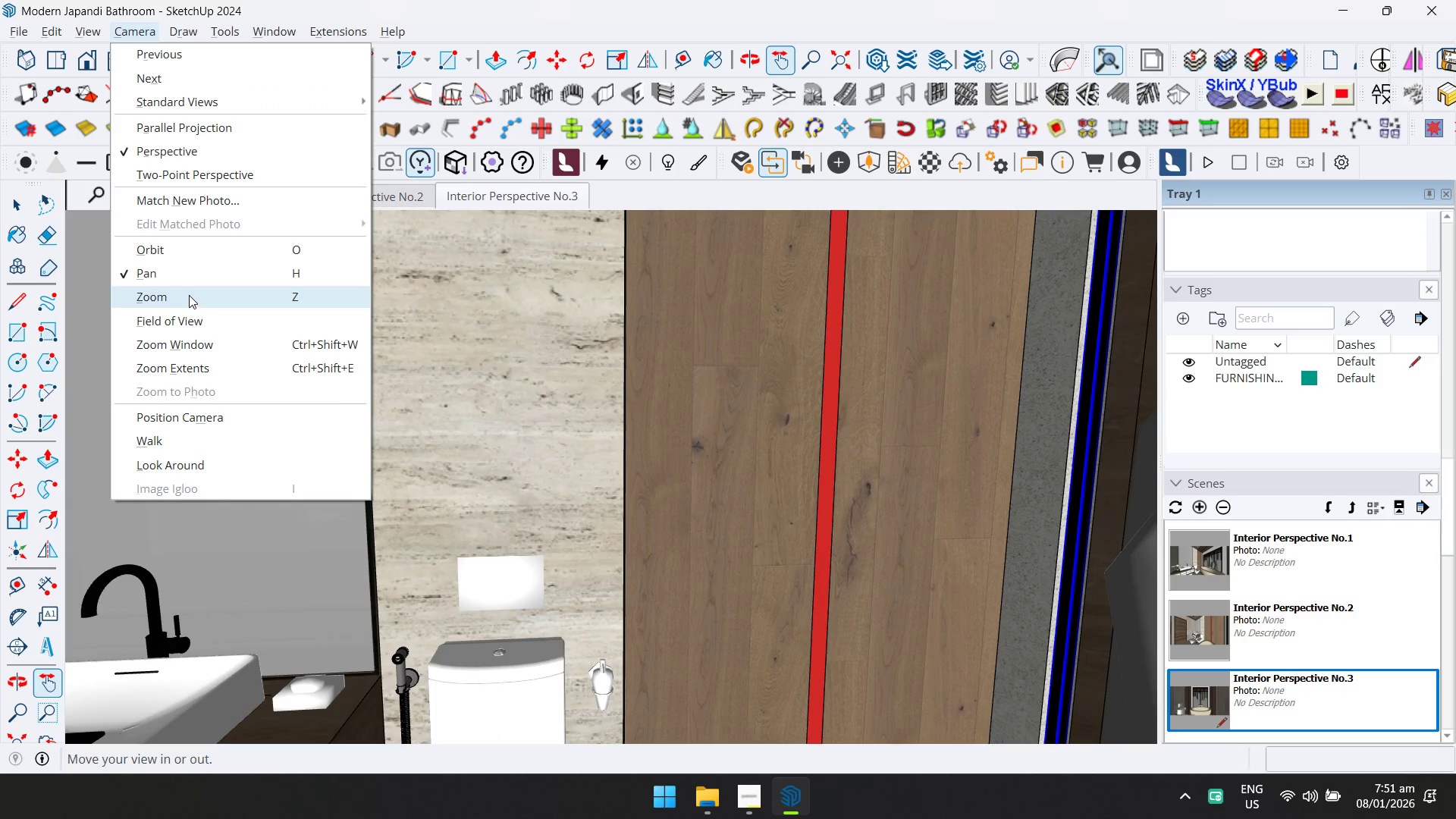 
left_click([191, 320])
 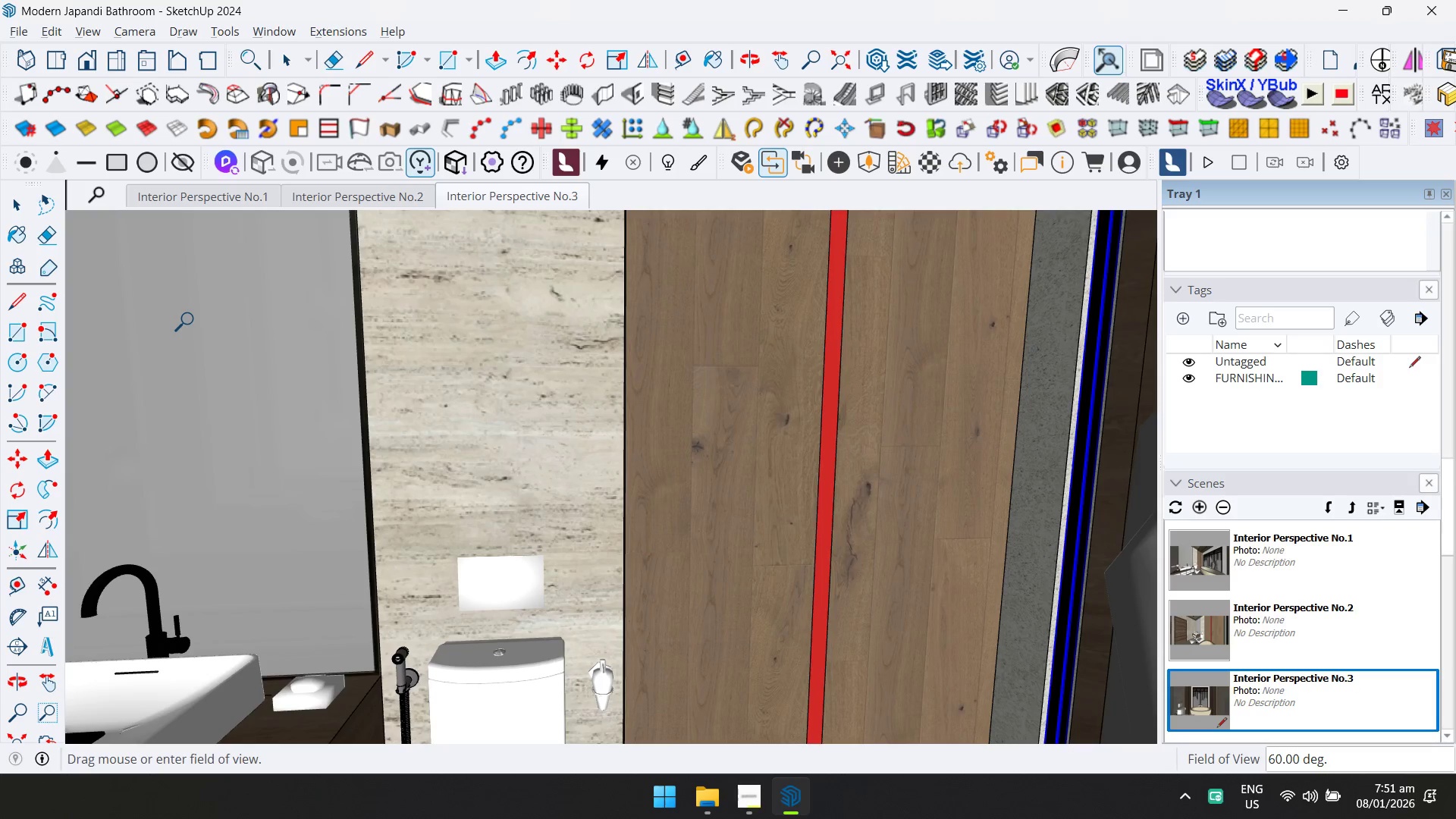 
type(90)
 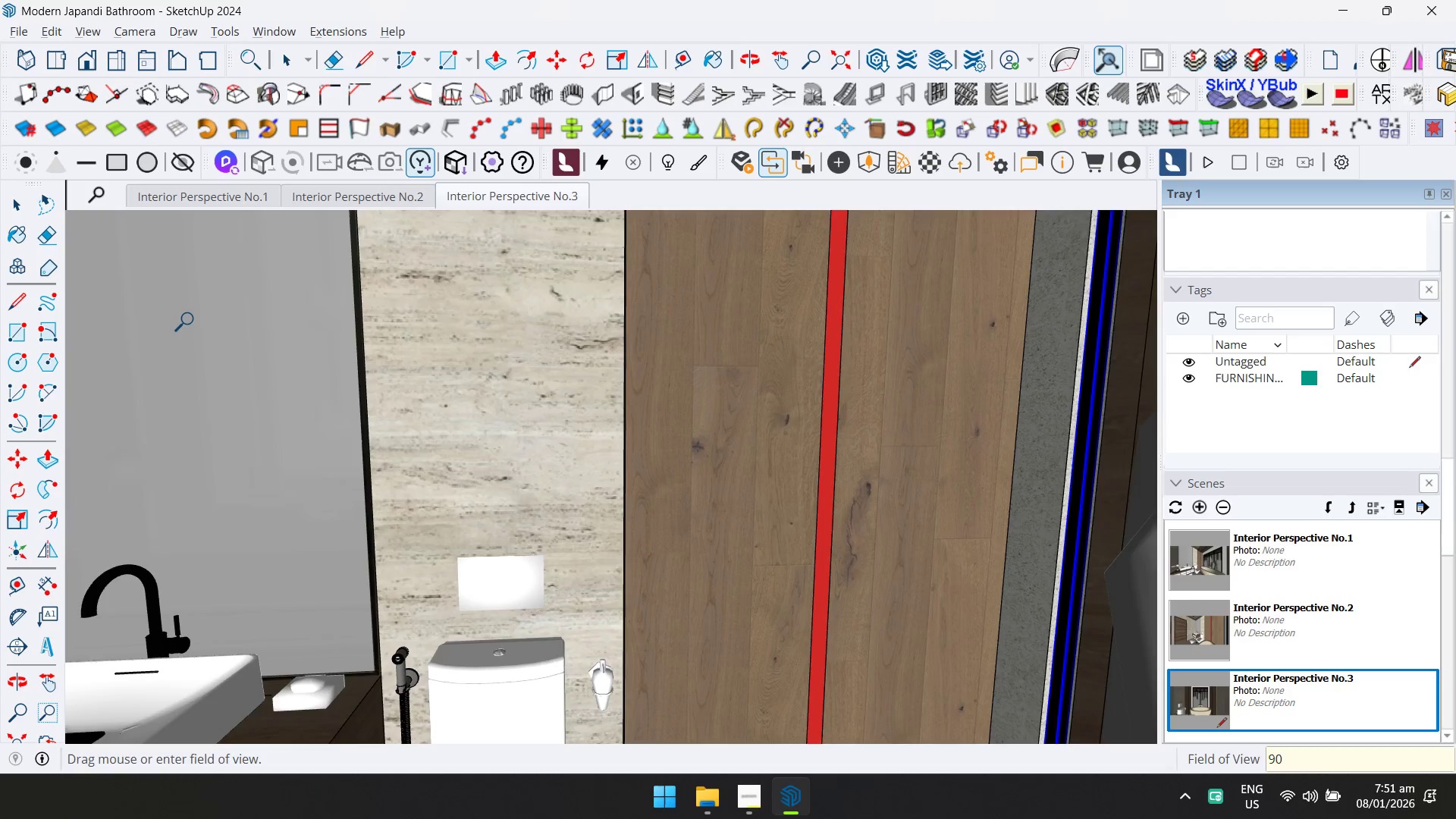 
key(Enter)
 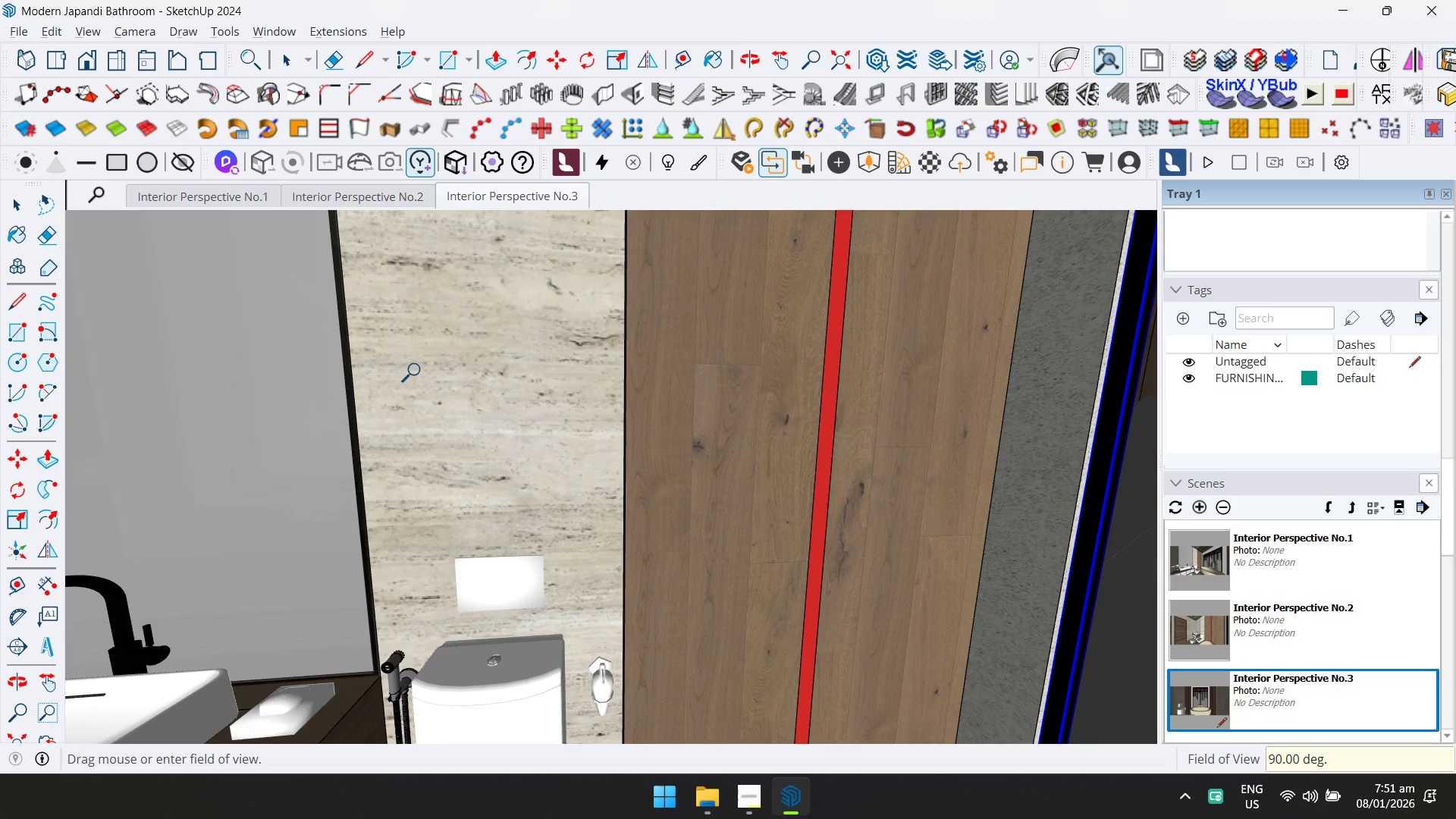 
scroll: coordinate [403, 369], scroll_direction: down, amount: 1.0
 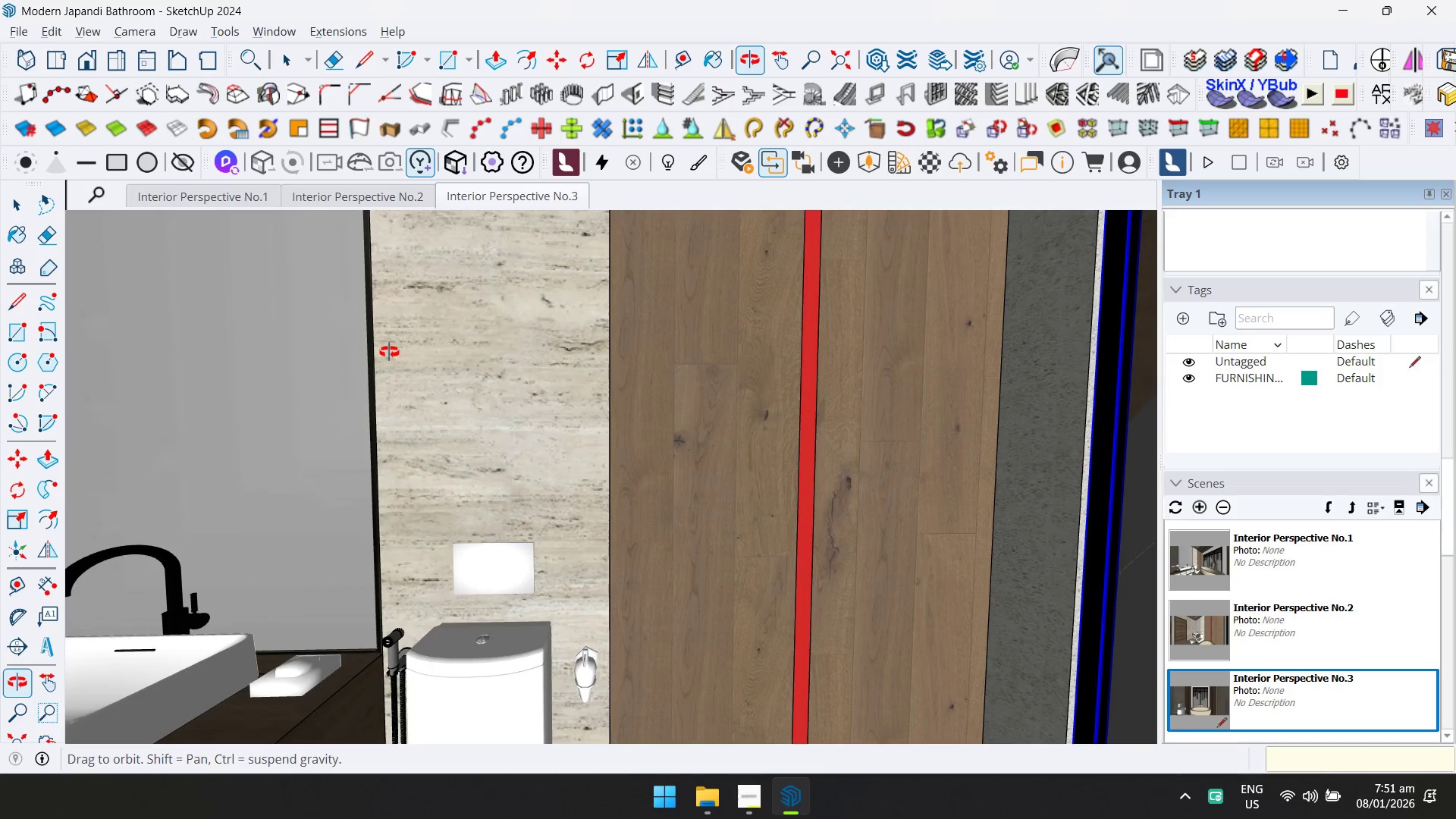 
hold_key(key=ShiftLeft, duration=0.75)
 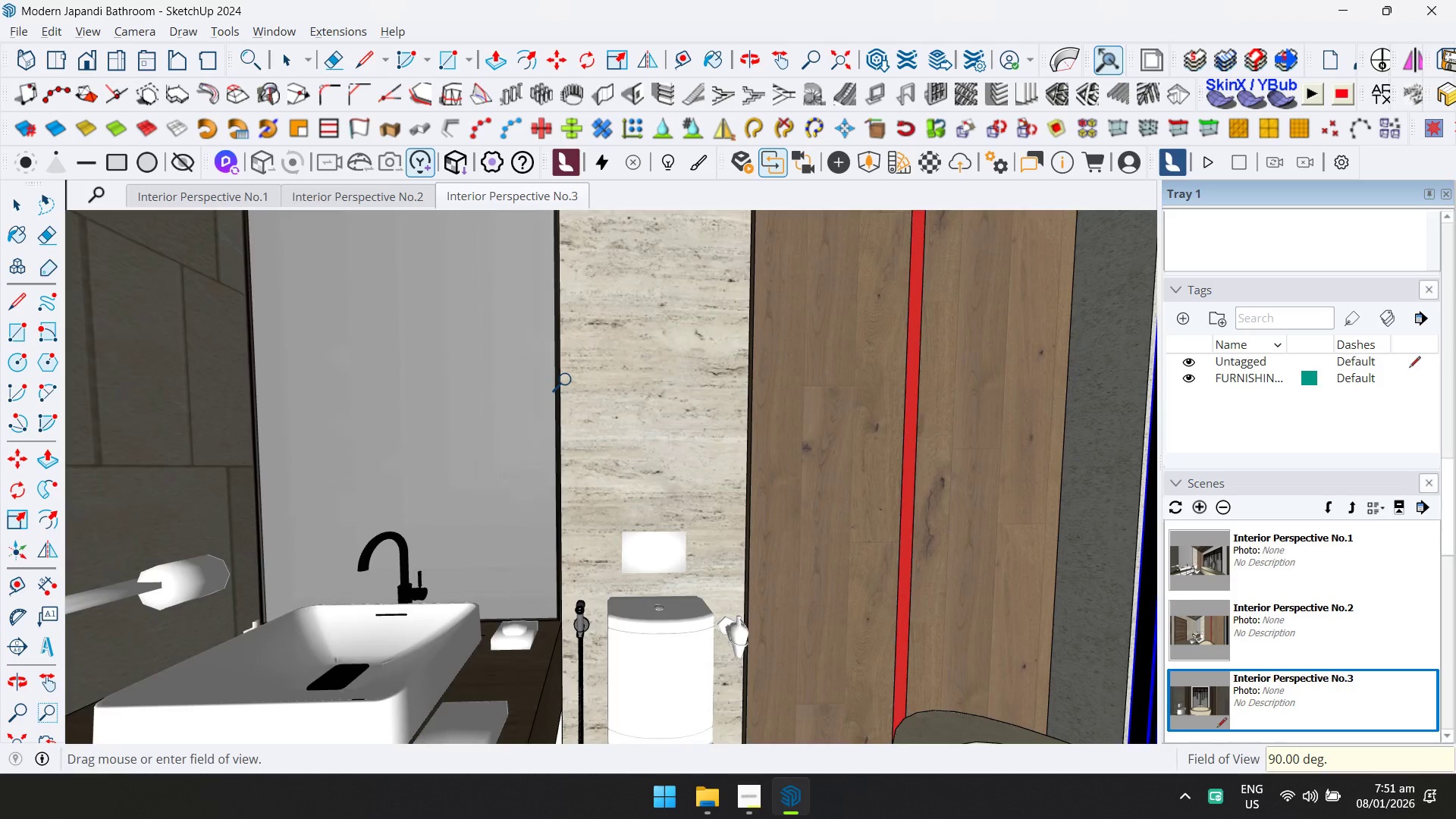 
scroll: coordinate [384, 359], scroll_direction: down, amount: 3.0
 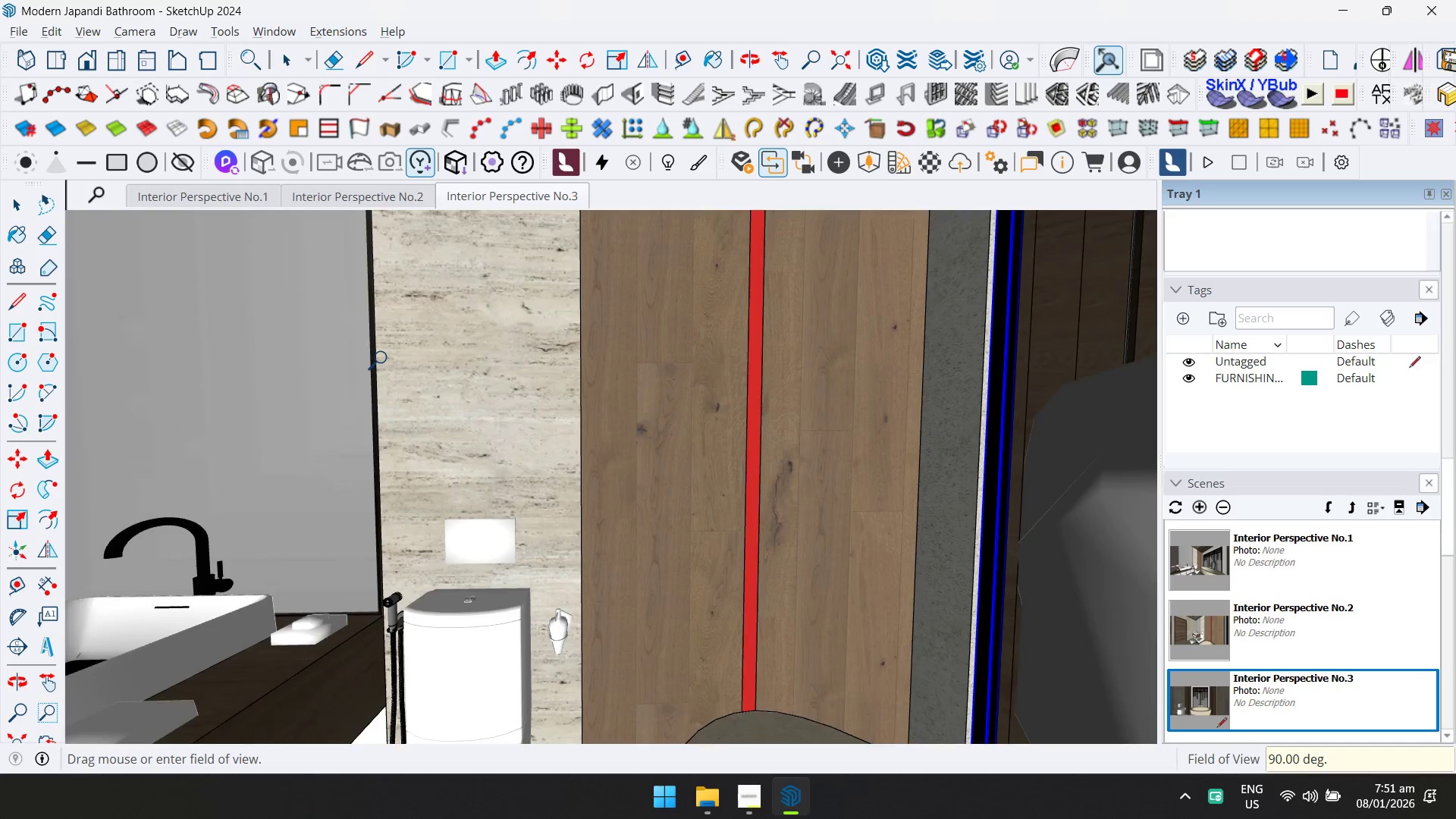 
hold_key(key=ShiftLeft, duration=0.5)
 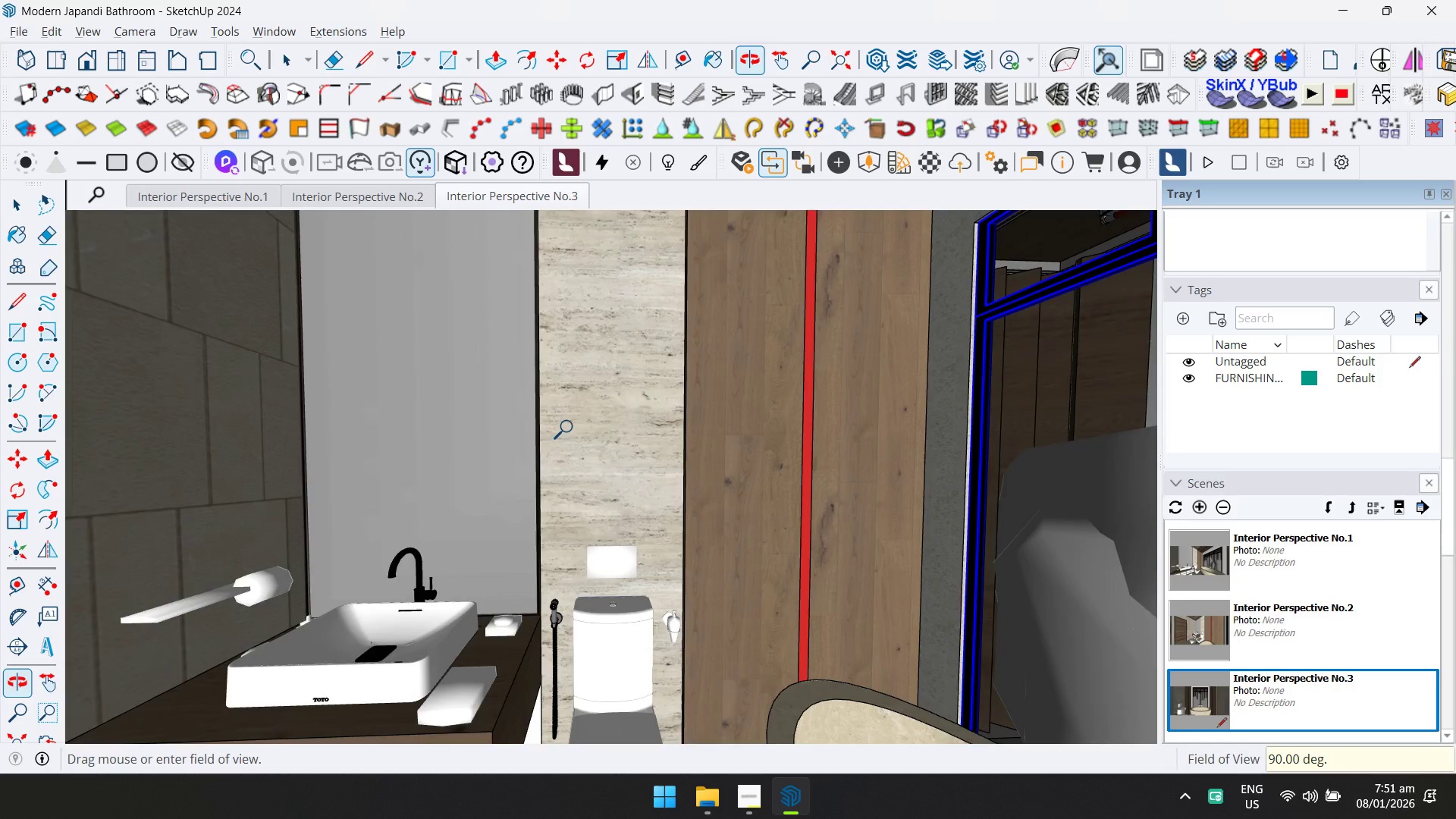 
scroll: coordinate [574, 422], scroll_direction: down, amount: 5.0
 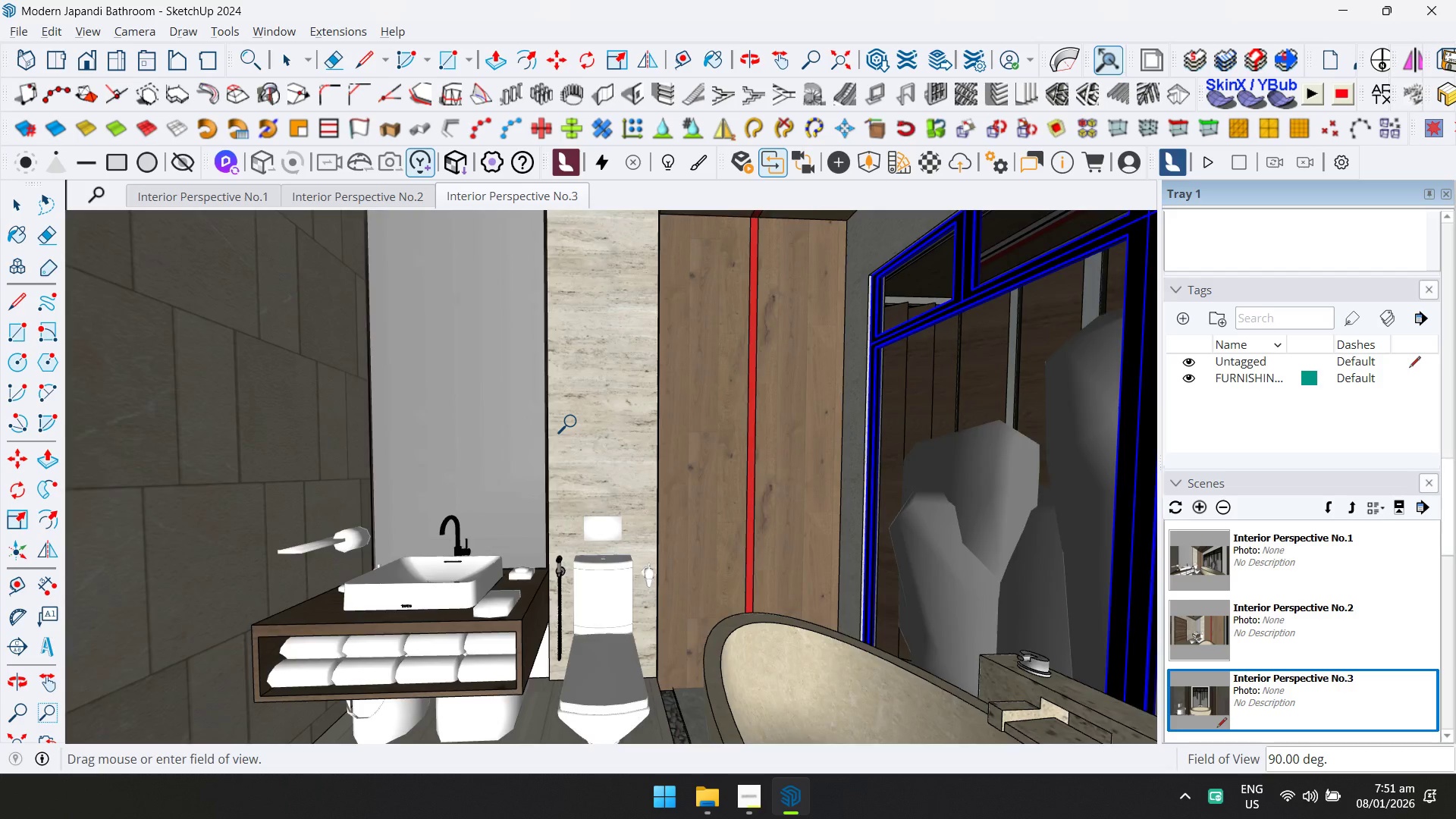 
hold_key(key=ShiftLeft, duration=0.45)
 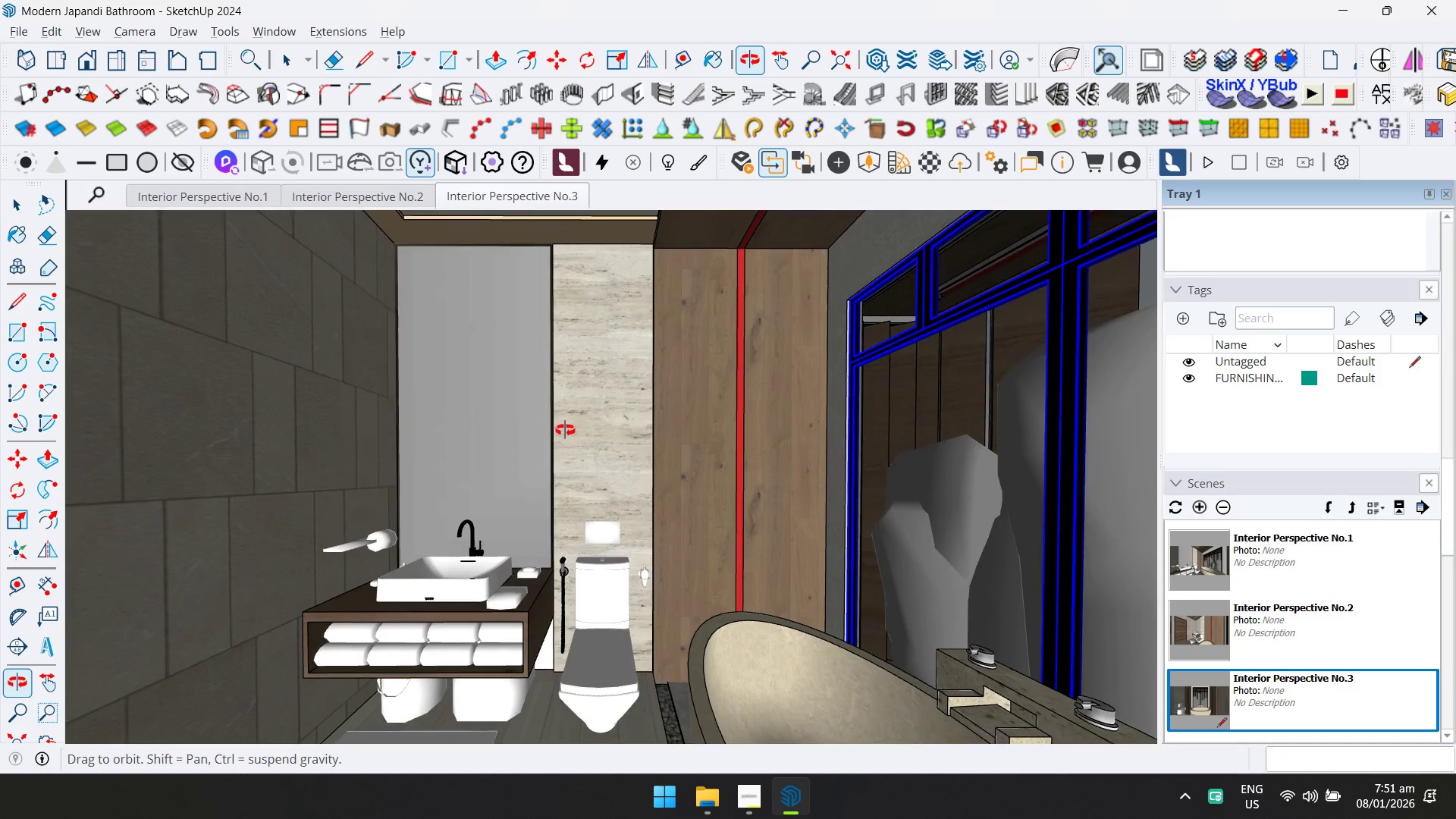 
key(Space)
 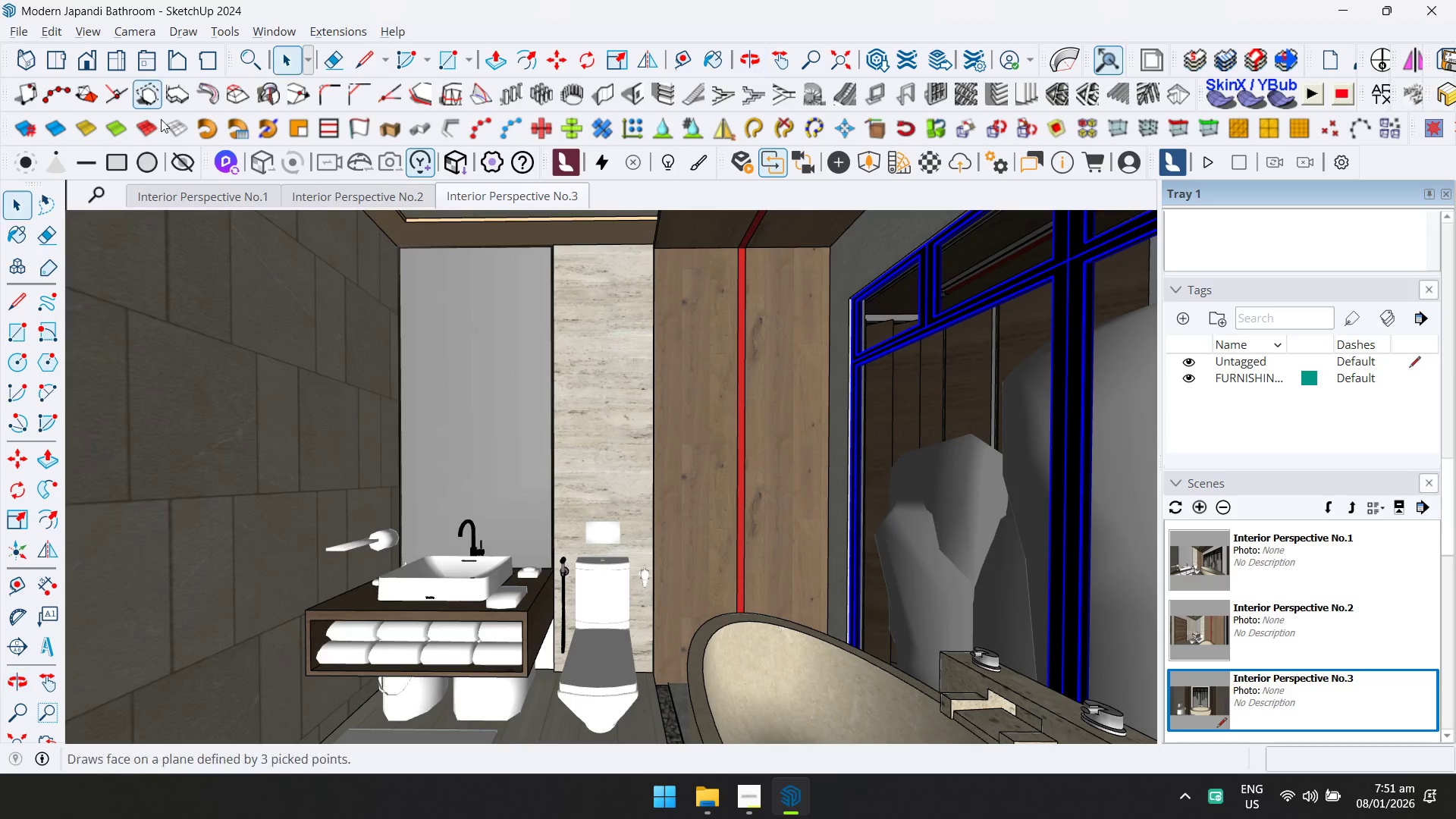 
left_click([149, 35])
 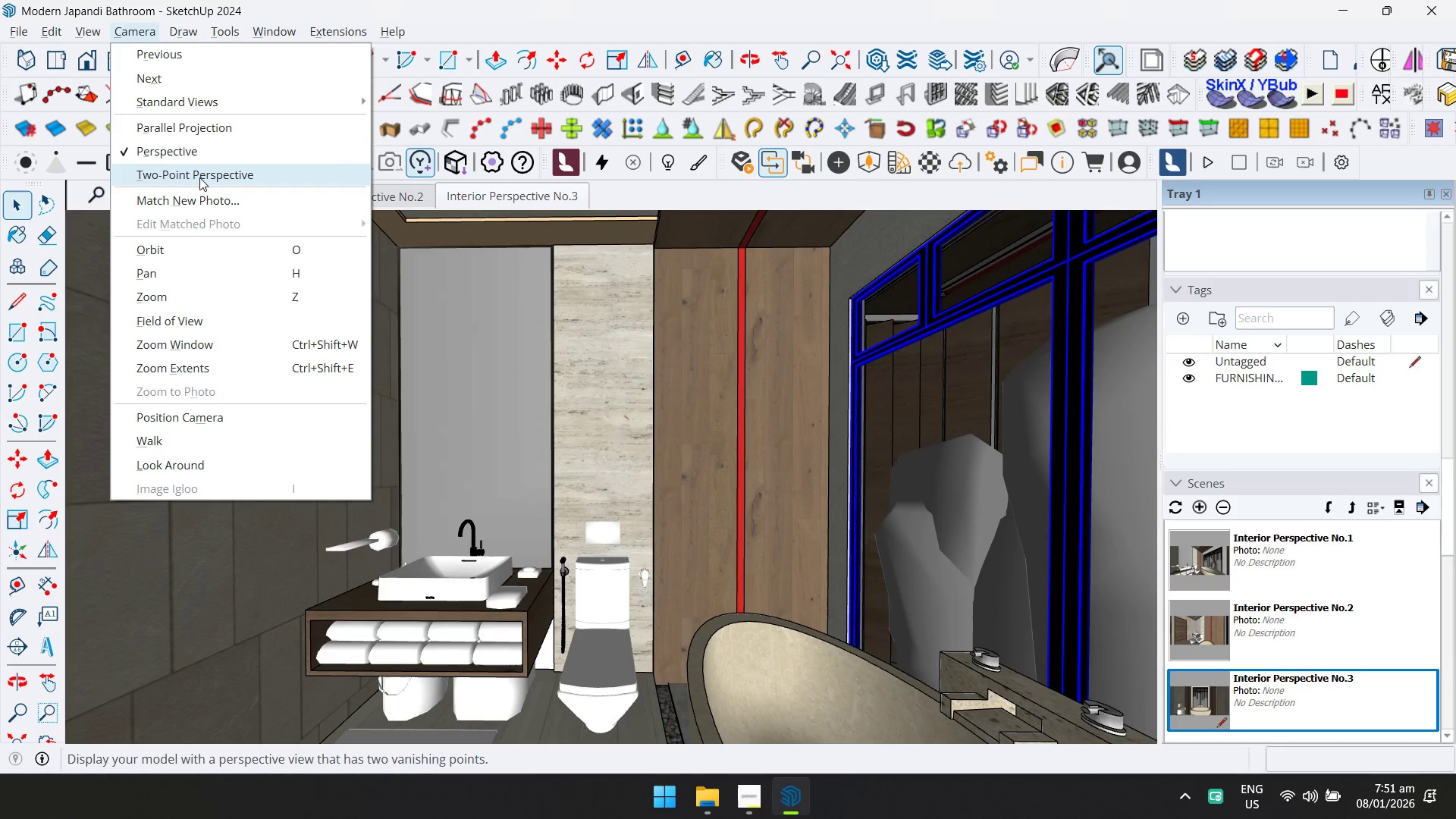 
left_click([200, 177])
 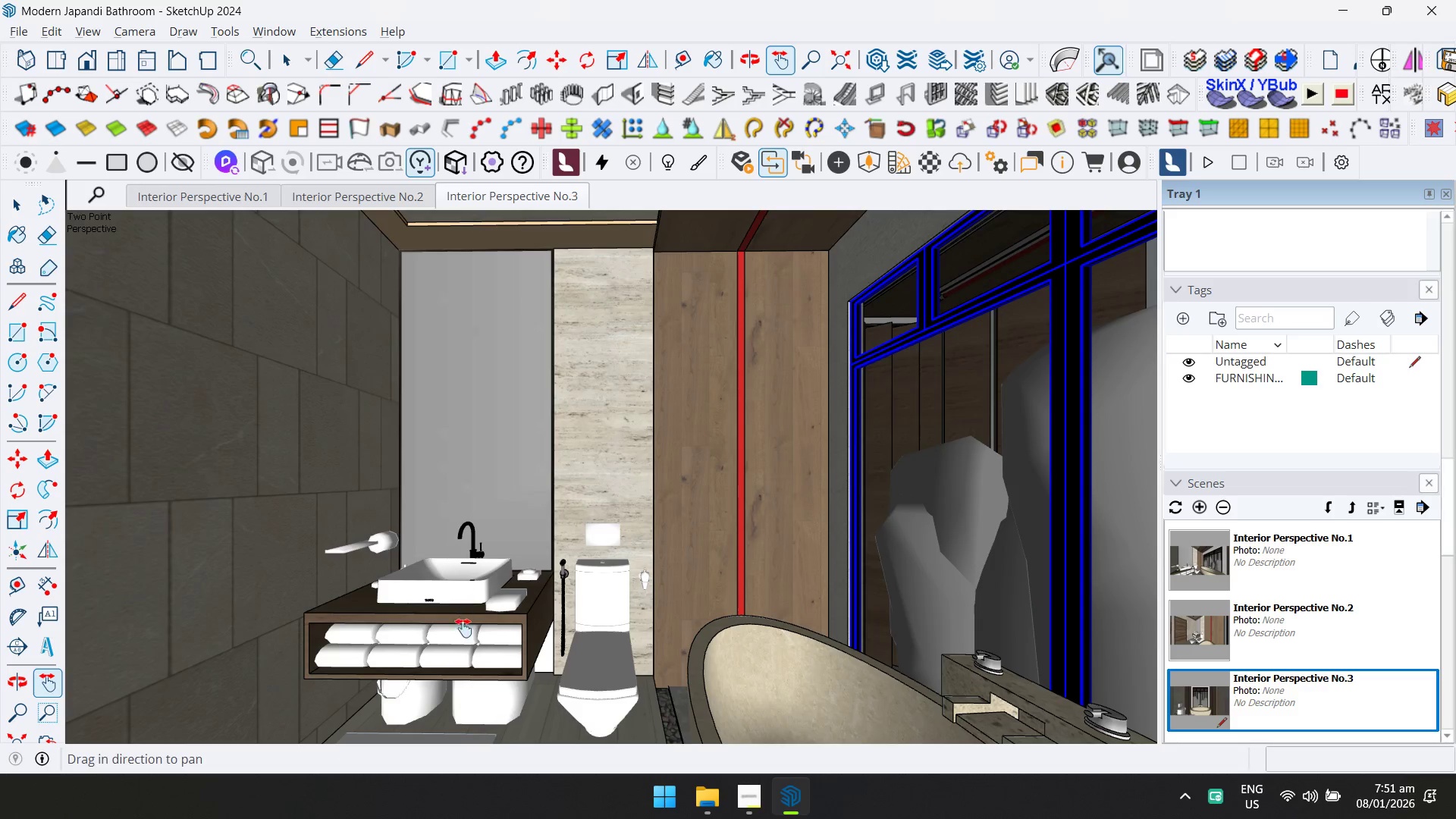 
hold_key(key=ShiftLeft, duration=1.5)
 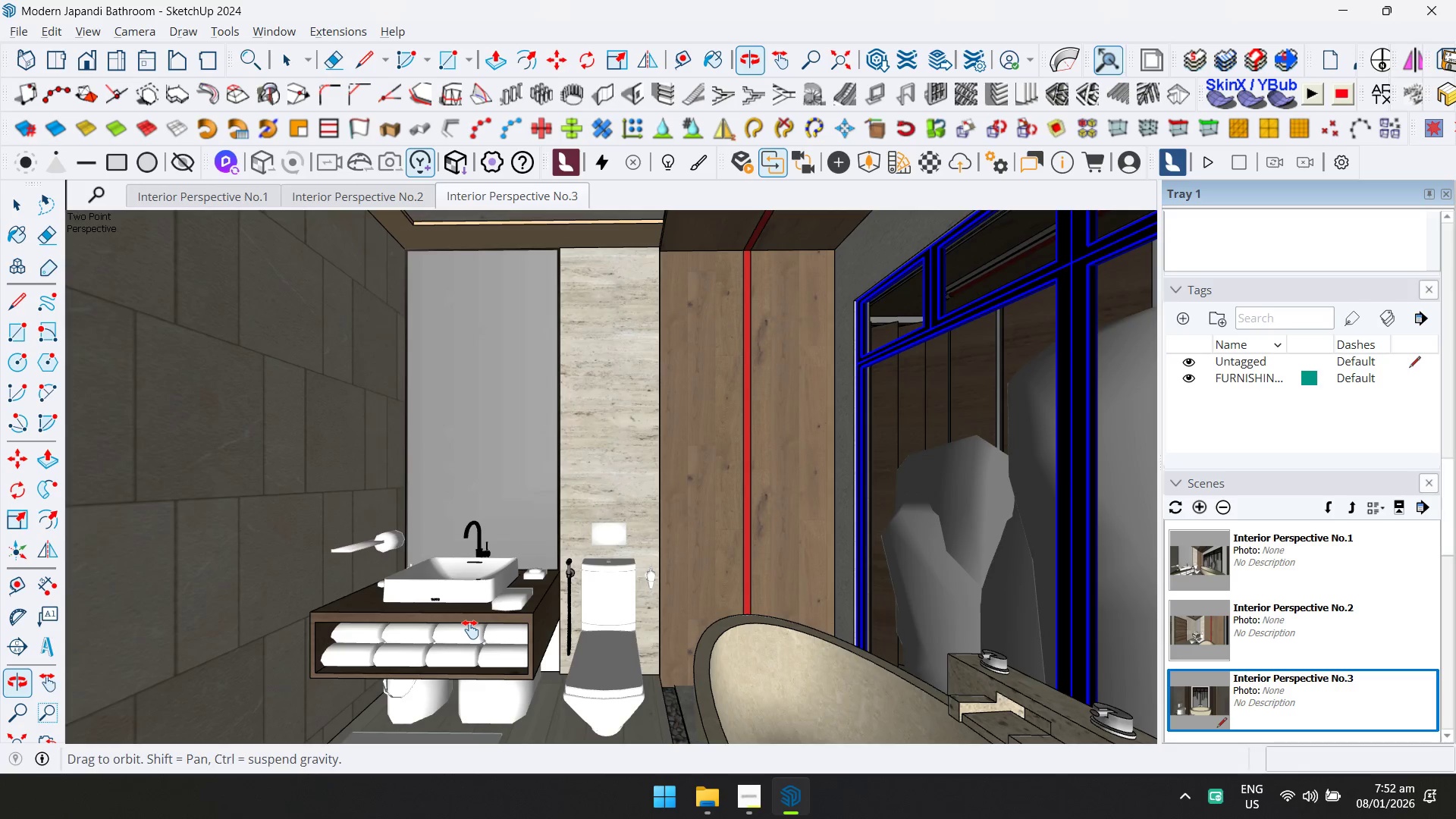 
hold_key(key=ShiftLeft, duration=0.92)
 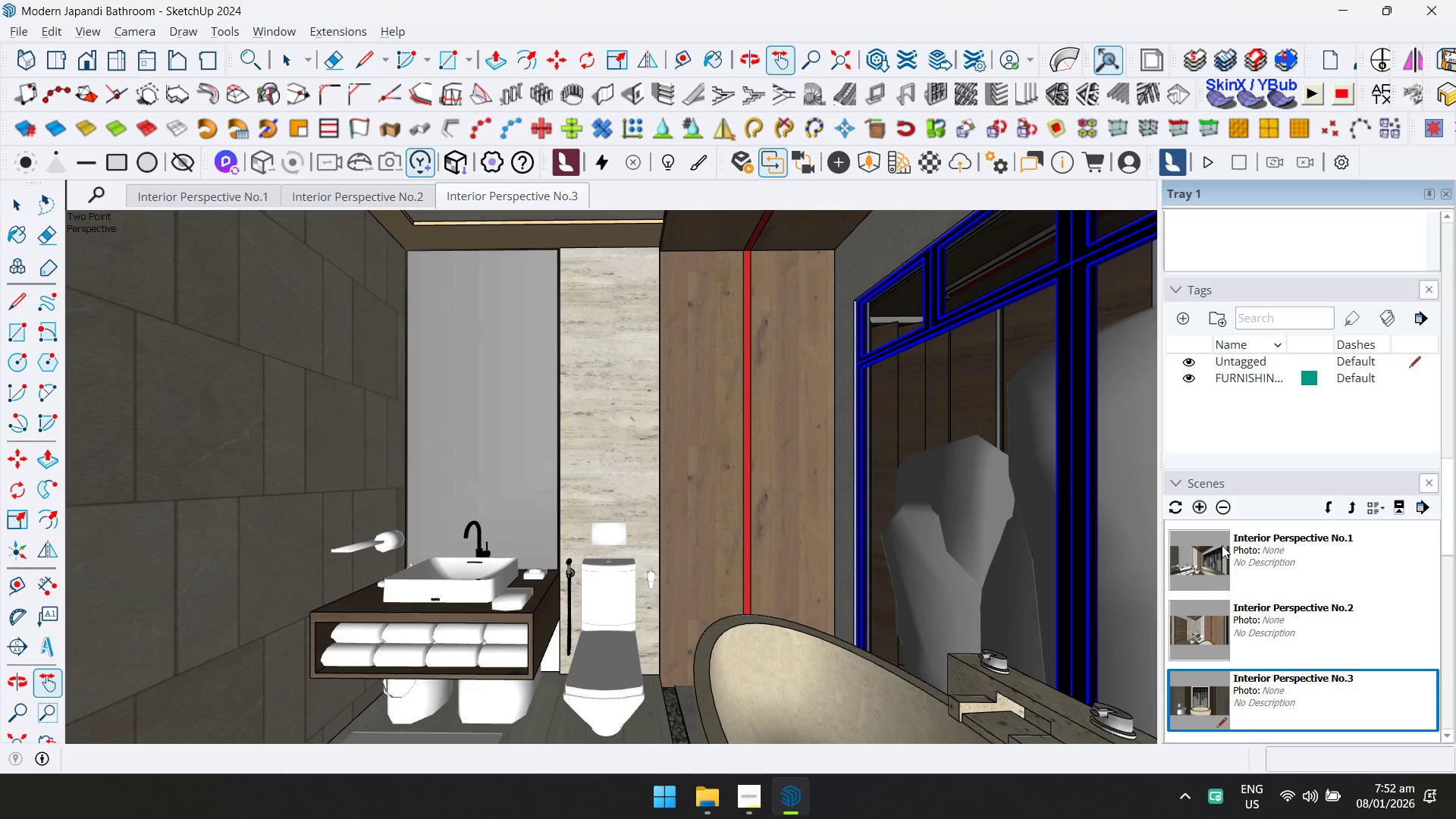 
left_click([1201, 508])
 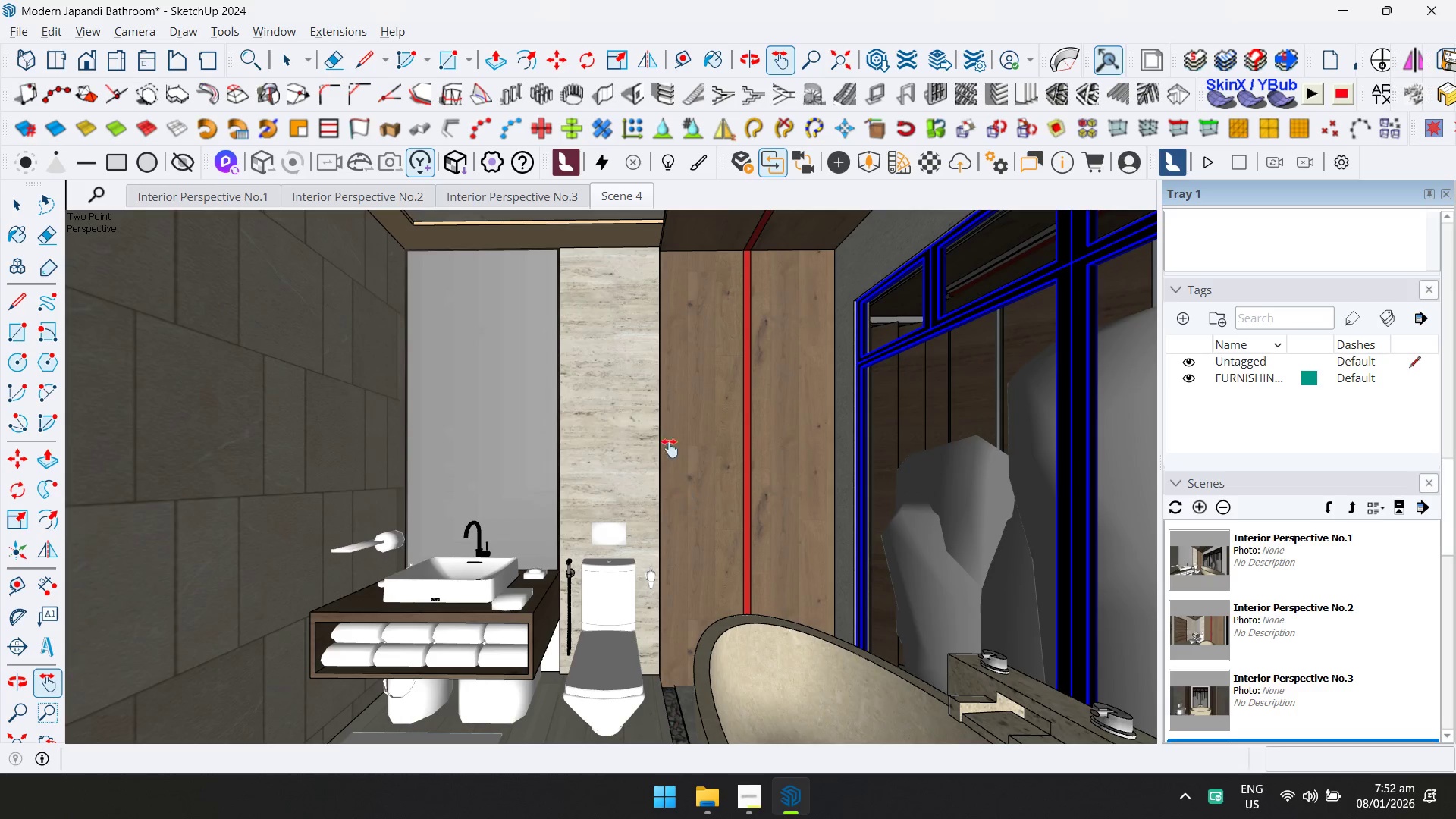 
right_click([632, 200])
 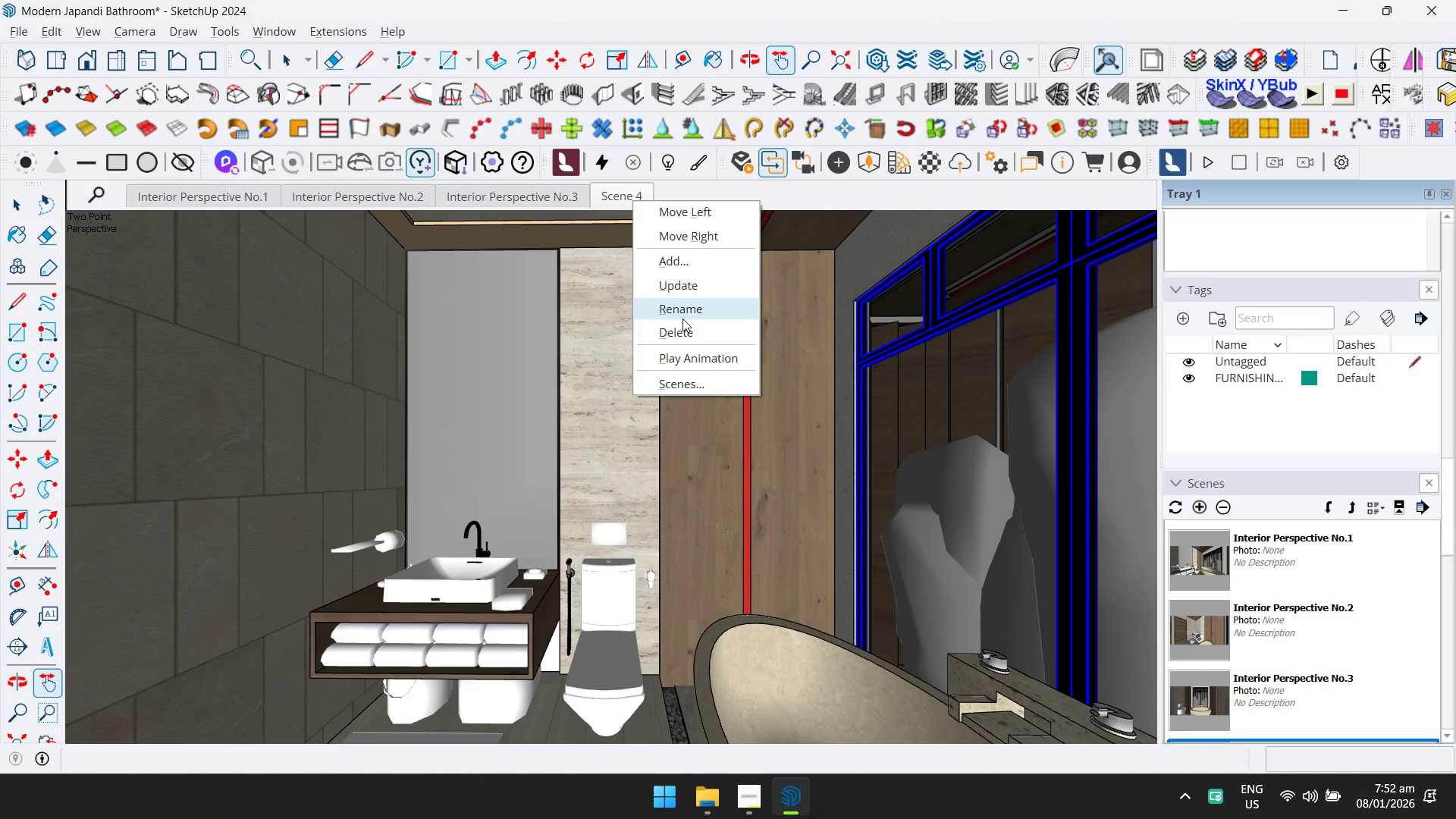 
left_click([682, 318])
 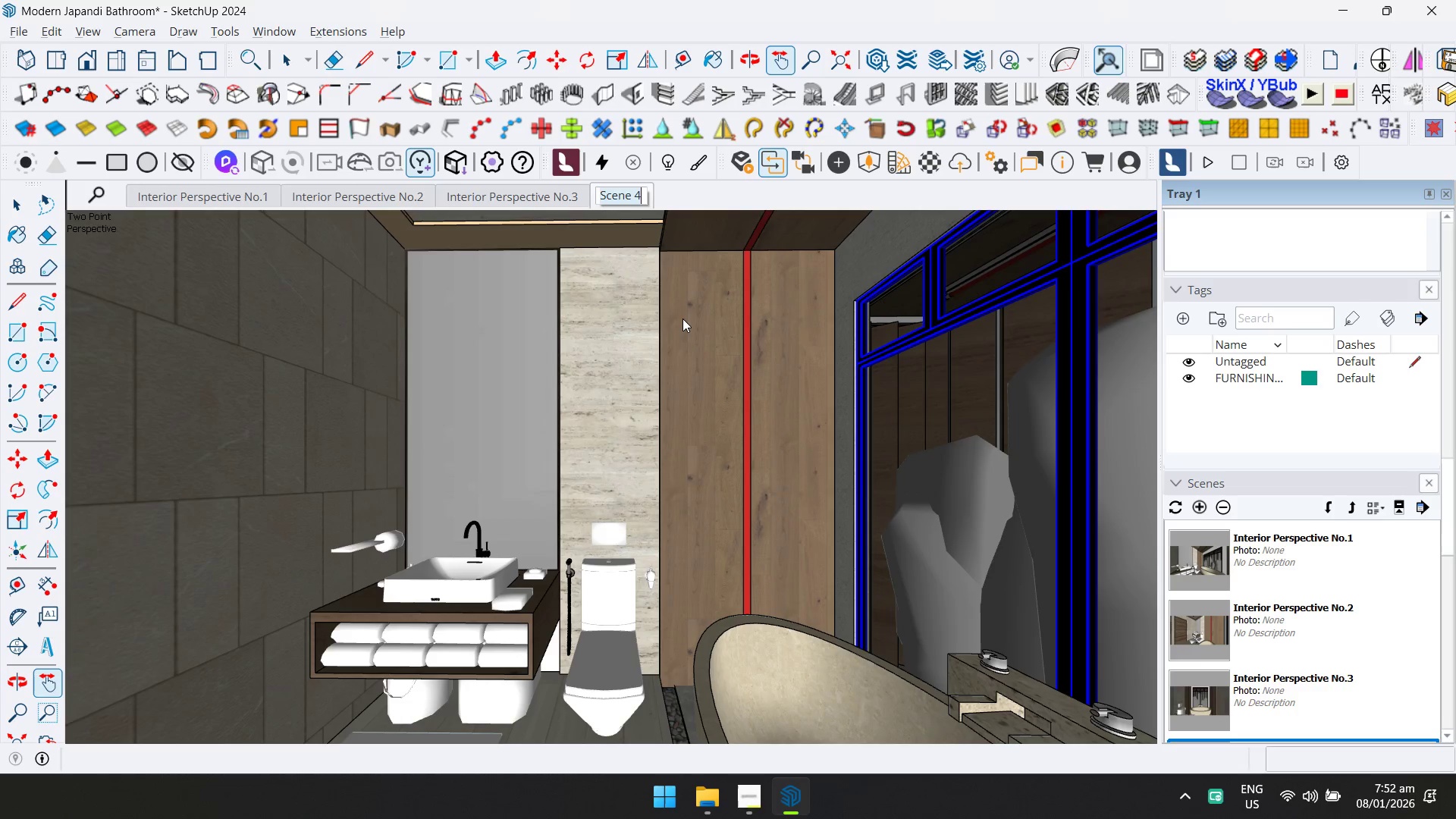 
hold_key(key=ShiftLeft, duration=0.36)
 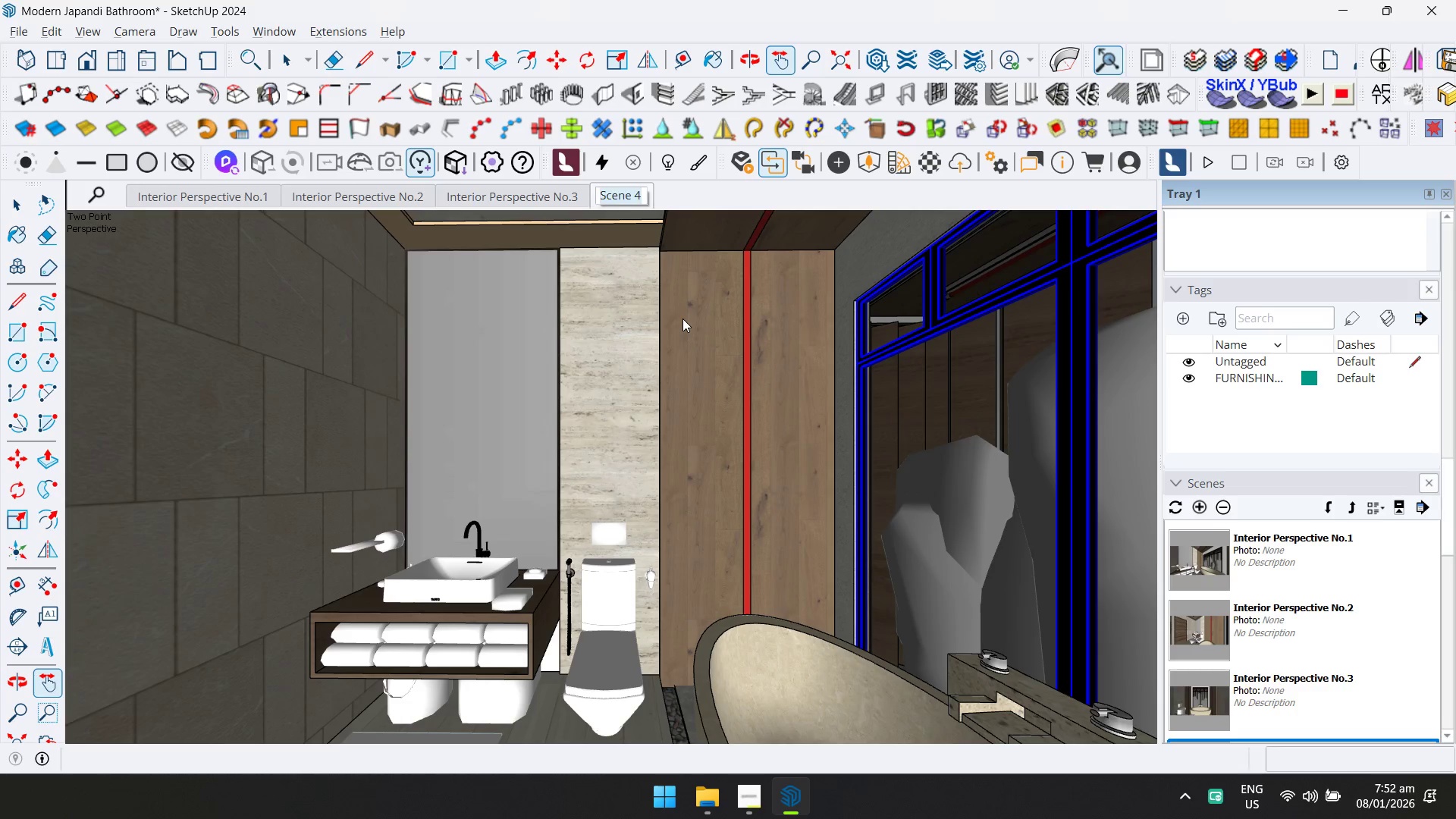 
type(n)
key(Backspace)
type(IN)
key(Backspace)
type(nterior PErs)
key(Backspace)
key(Backspace)
key(Backspace)
type(erso)
key(Backspace)
type(pet)
key(Backspace)
type(ctive No.3)
key(Backspace)
type(4)
 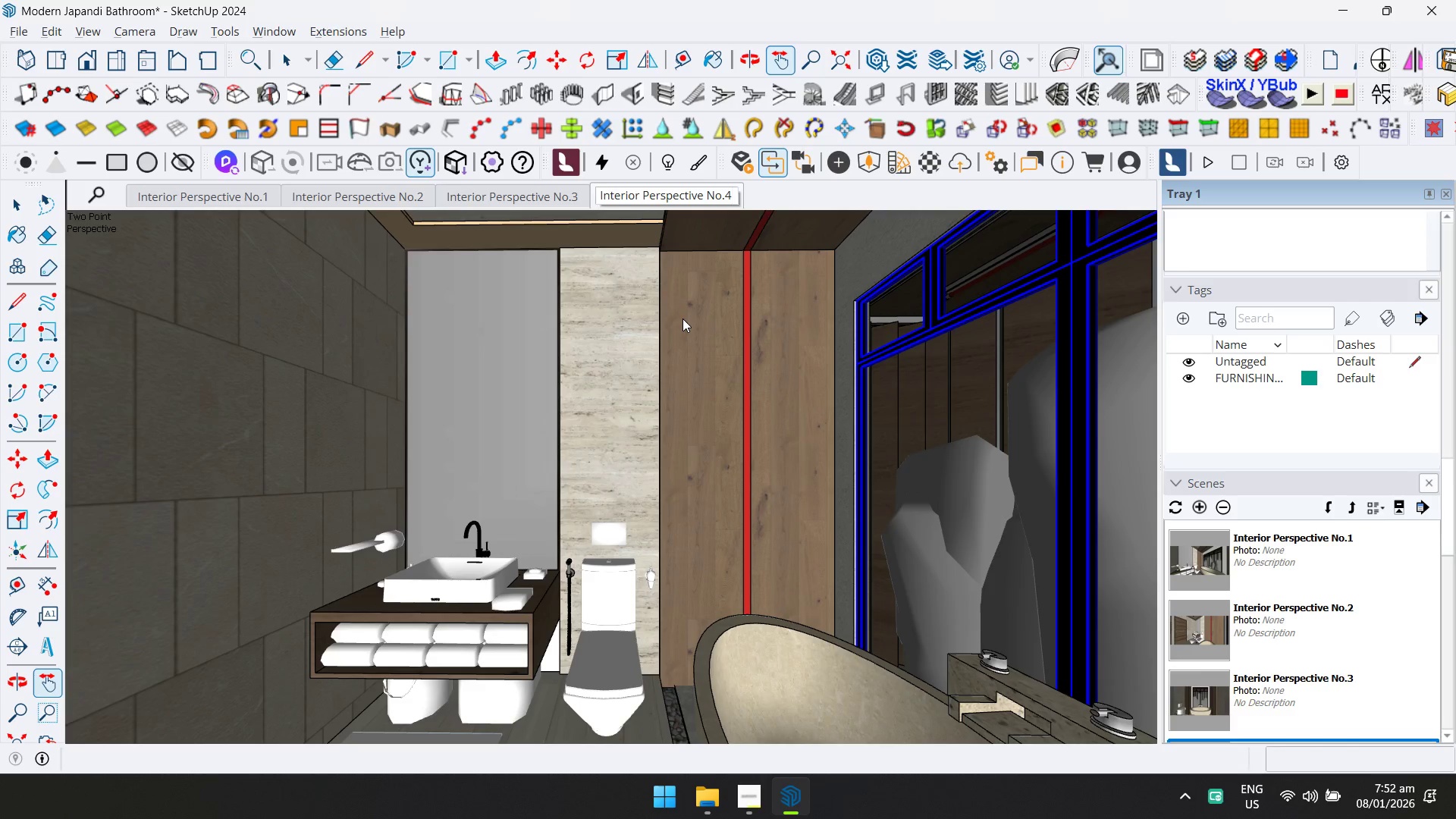 
left_click([682, 318])
 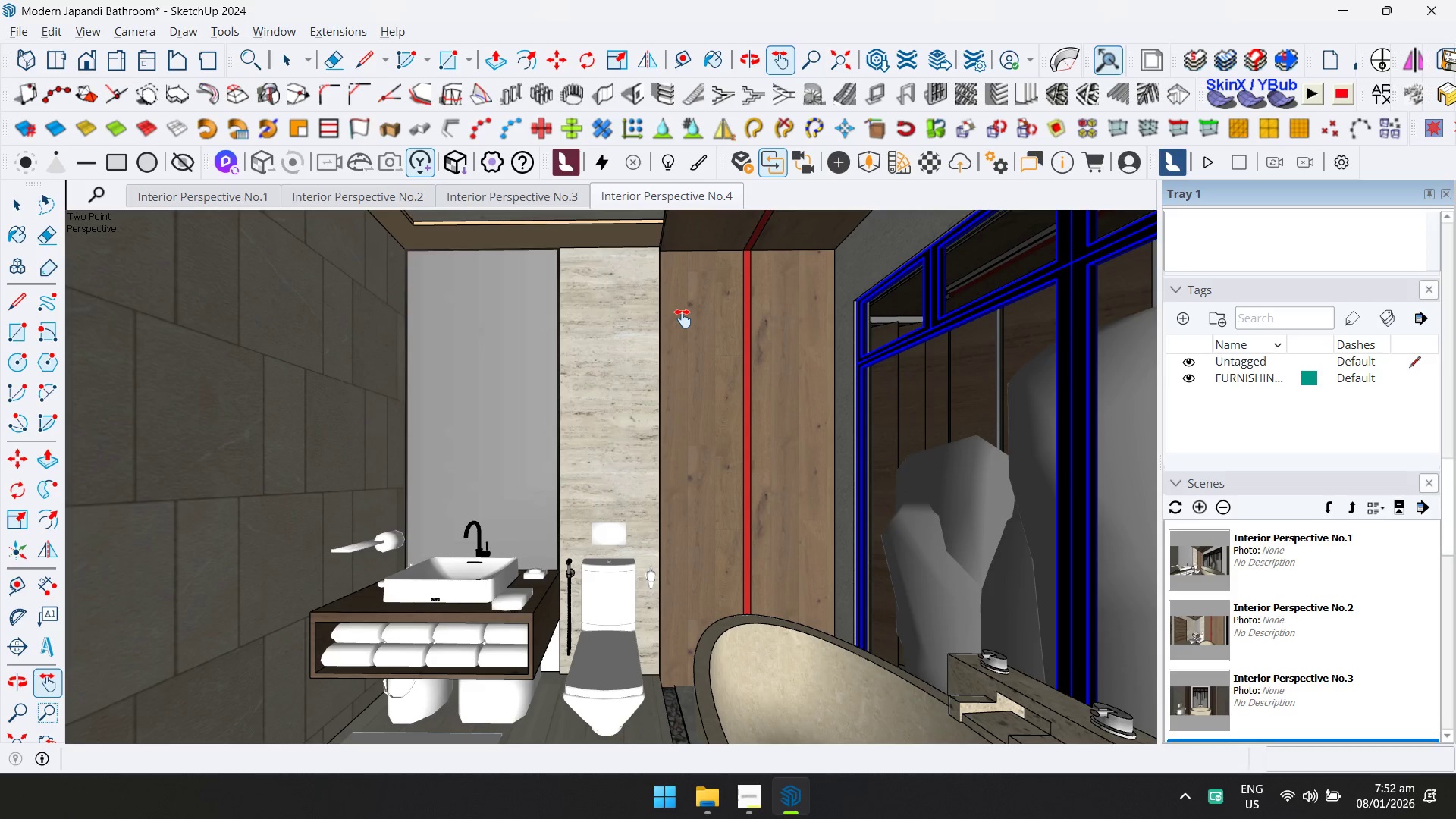 
key(Control+ControlLeft)
 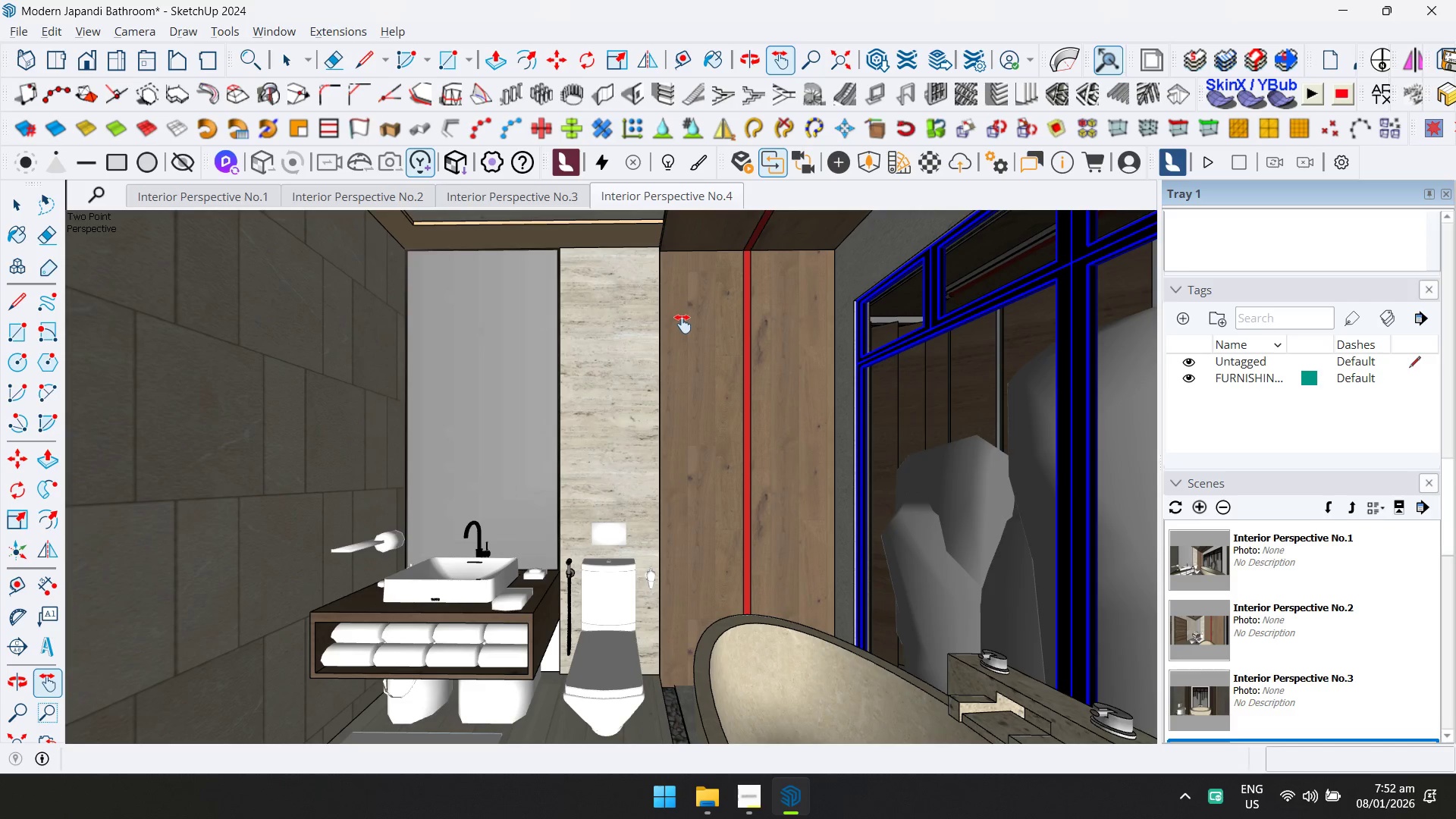 
key(Control+S)
 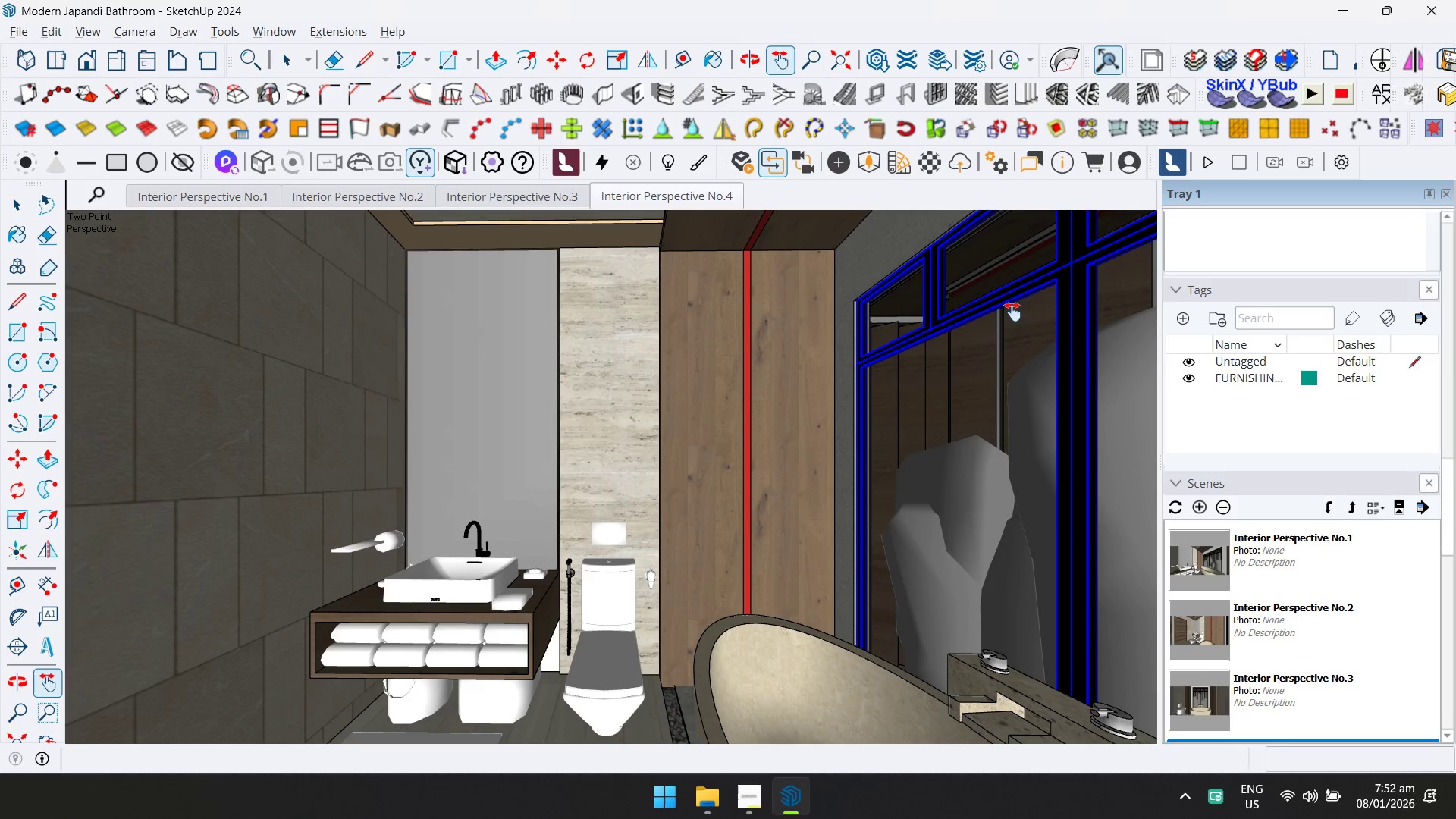 
left_click([347, 27])
 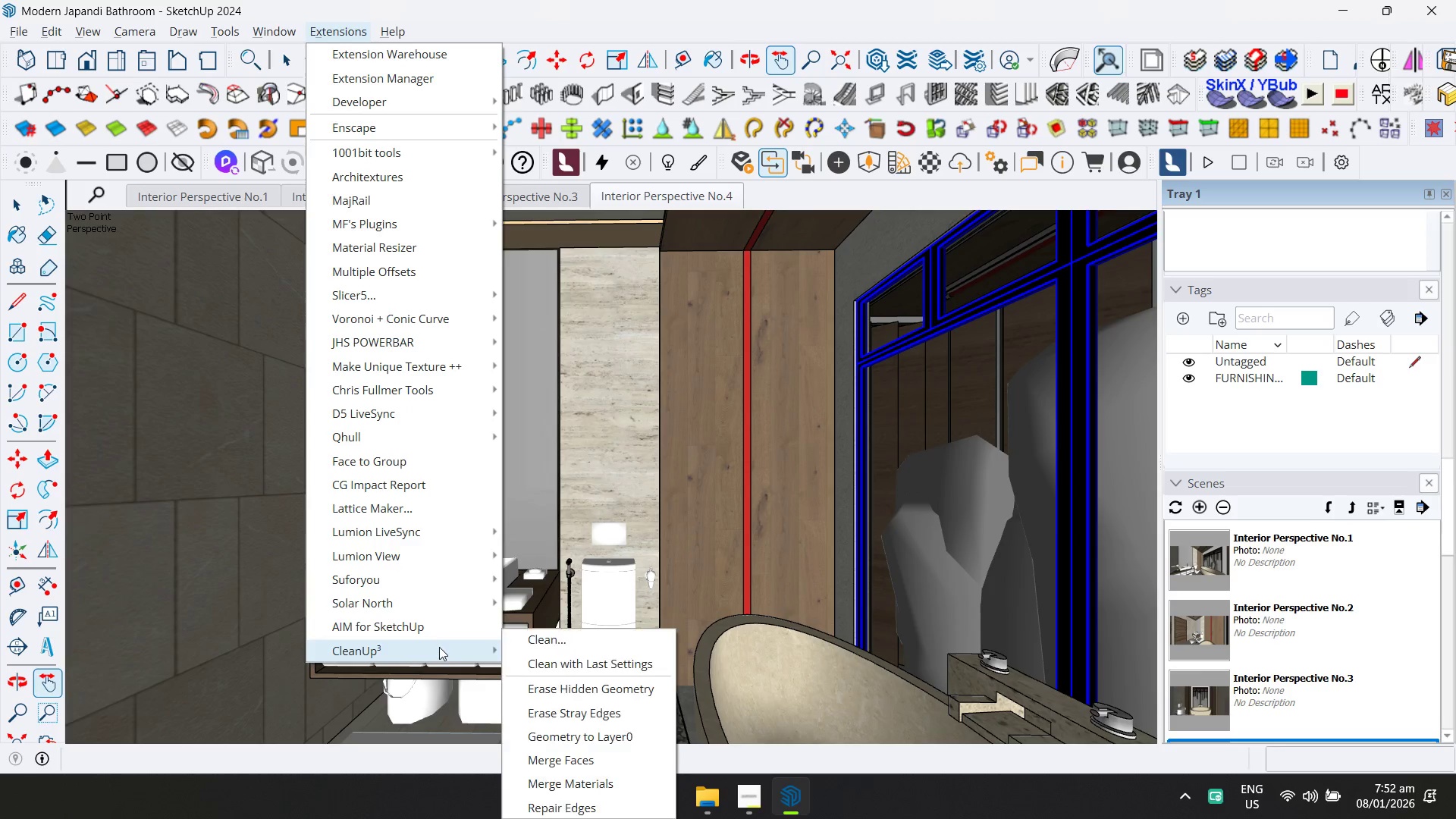 
double_click([537, 638])
 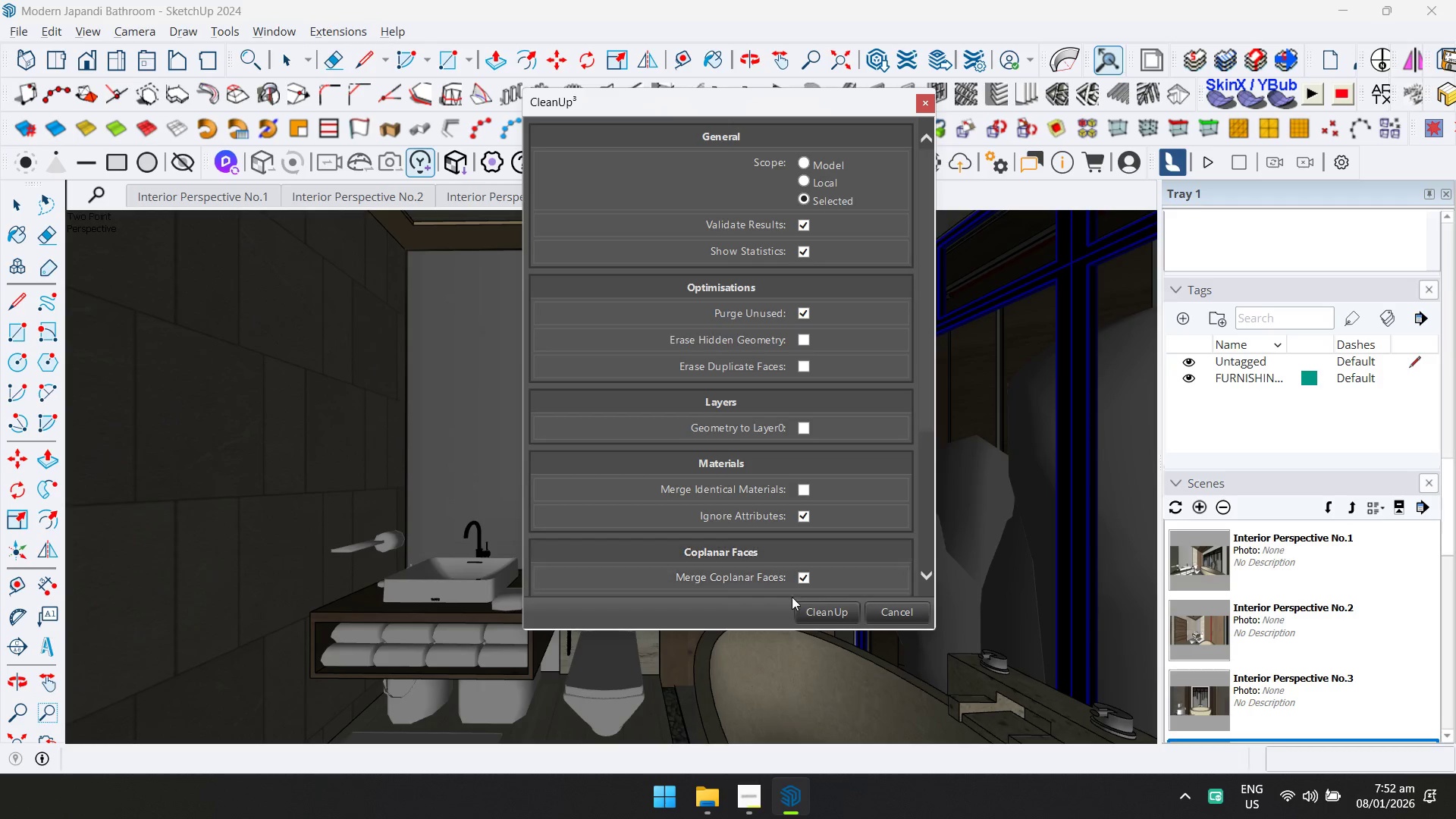 
left_click([827, 604])
 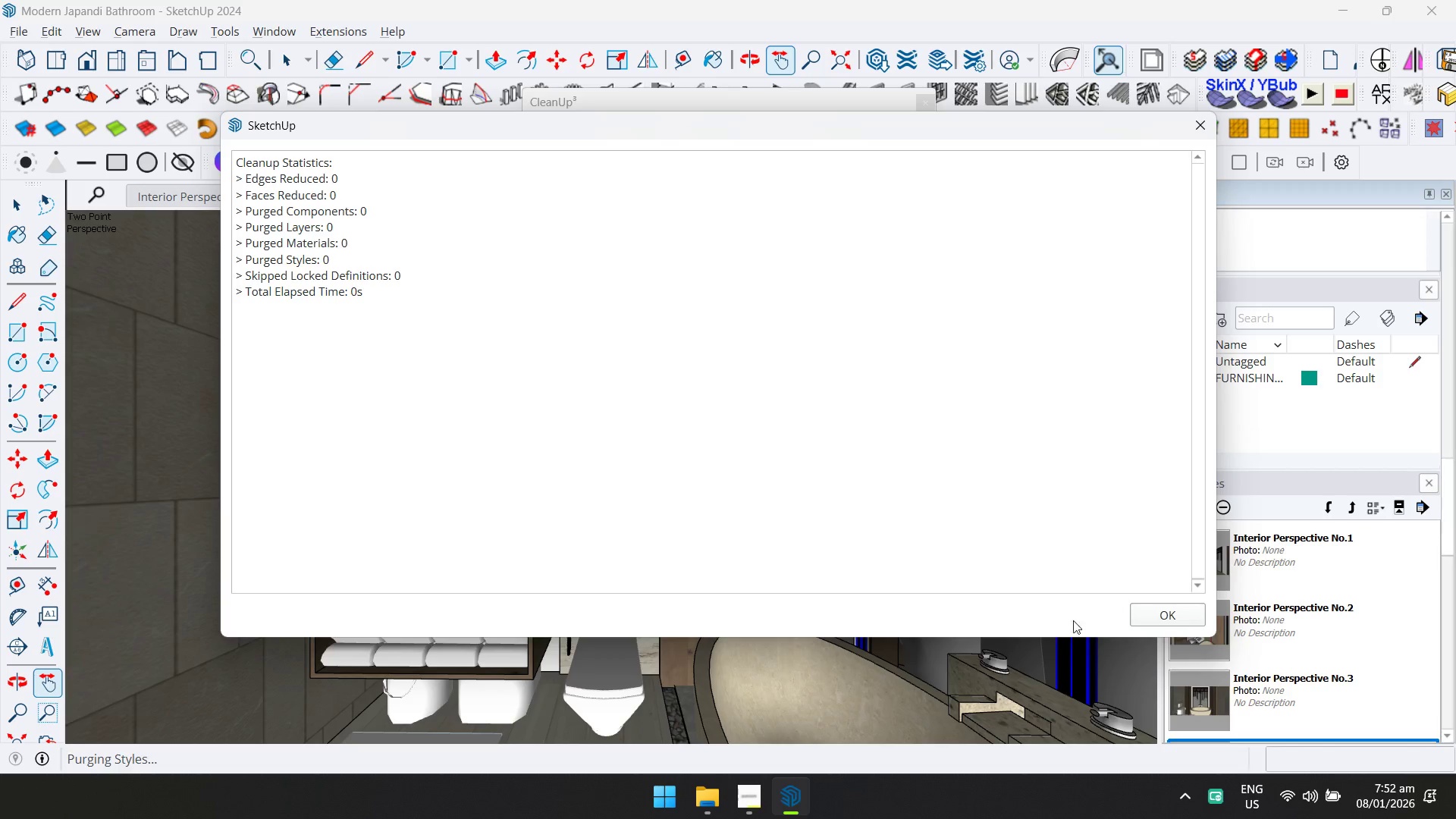 
left_click([1145, 610])
 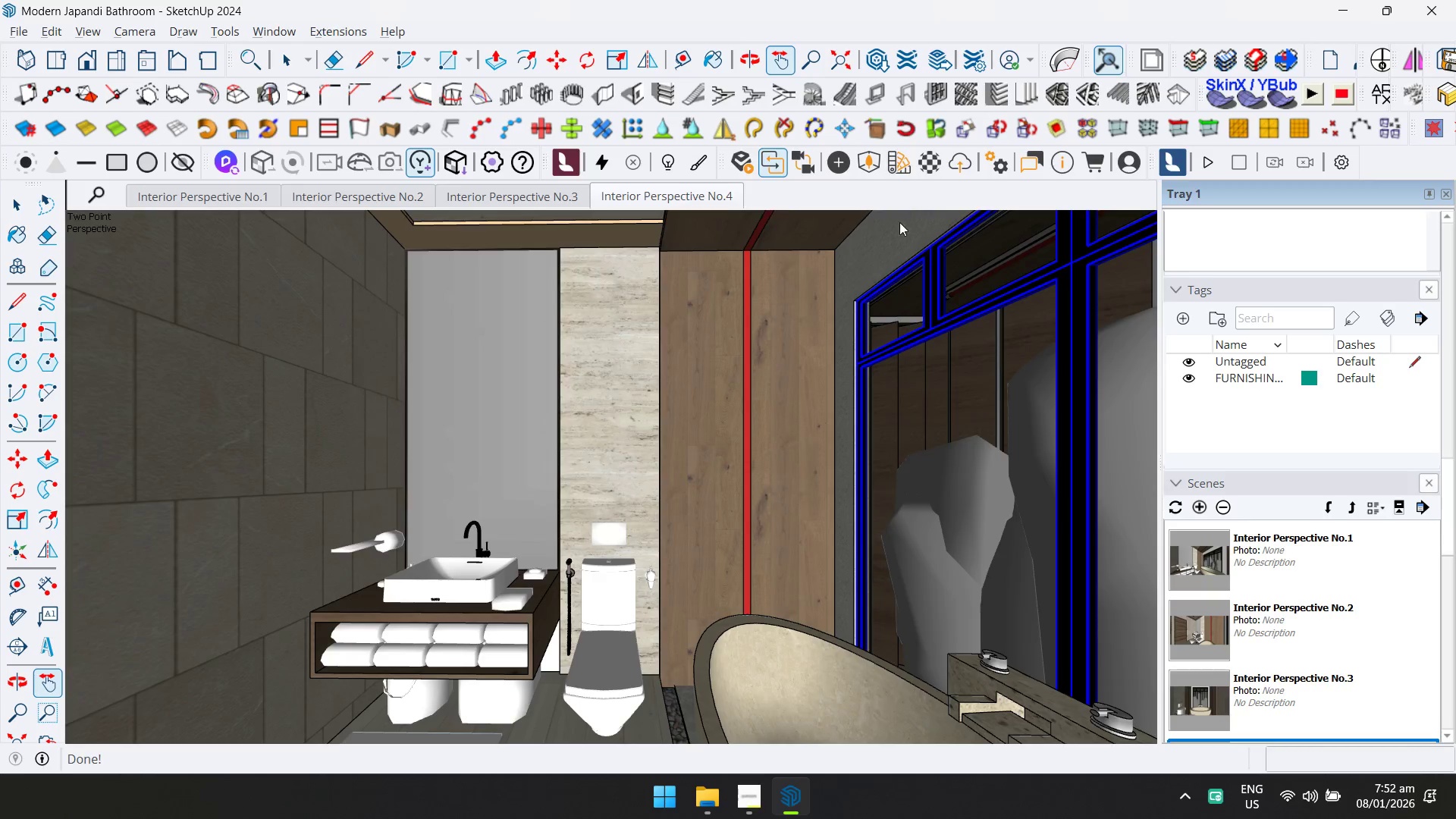 
key(Control+ControlLeft)
 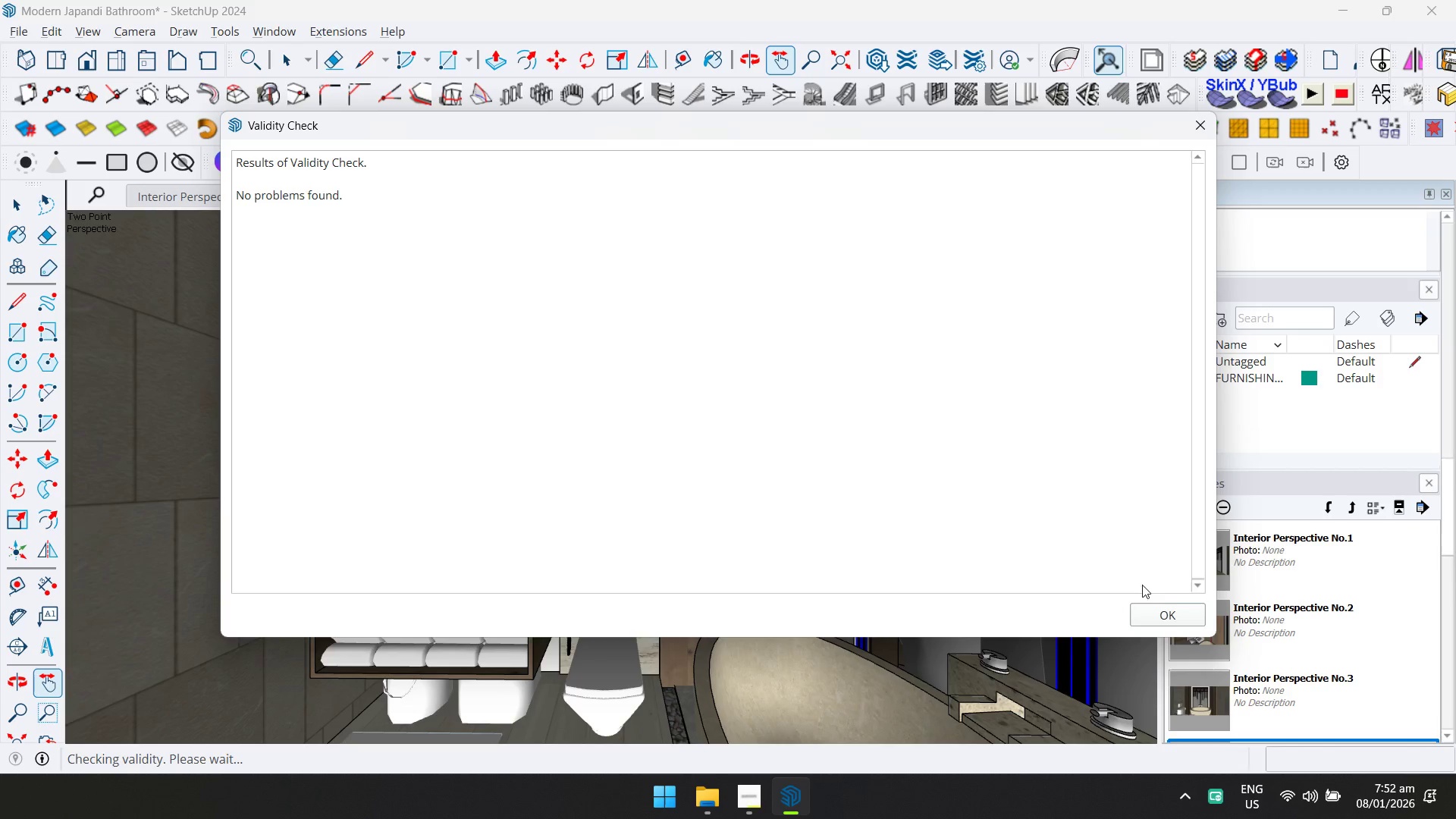 
left_click([1170, 616])
 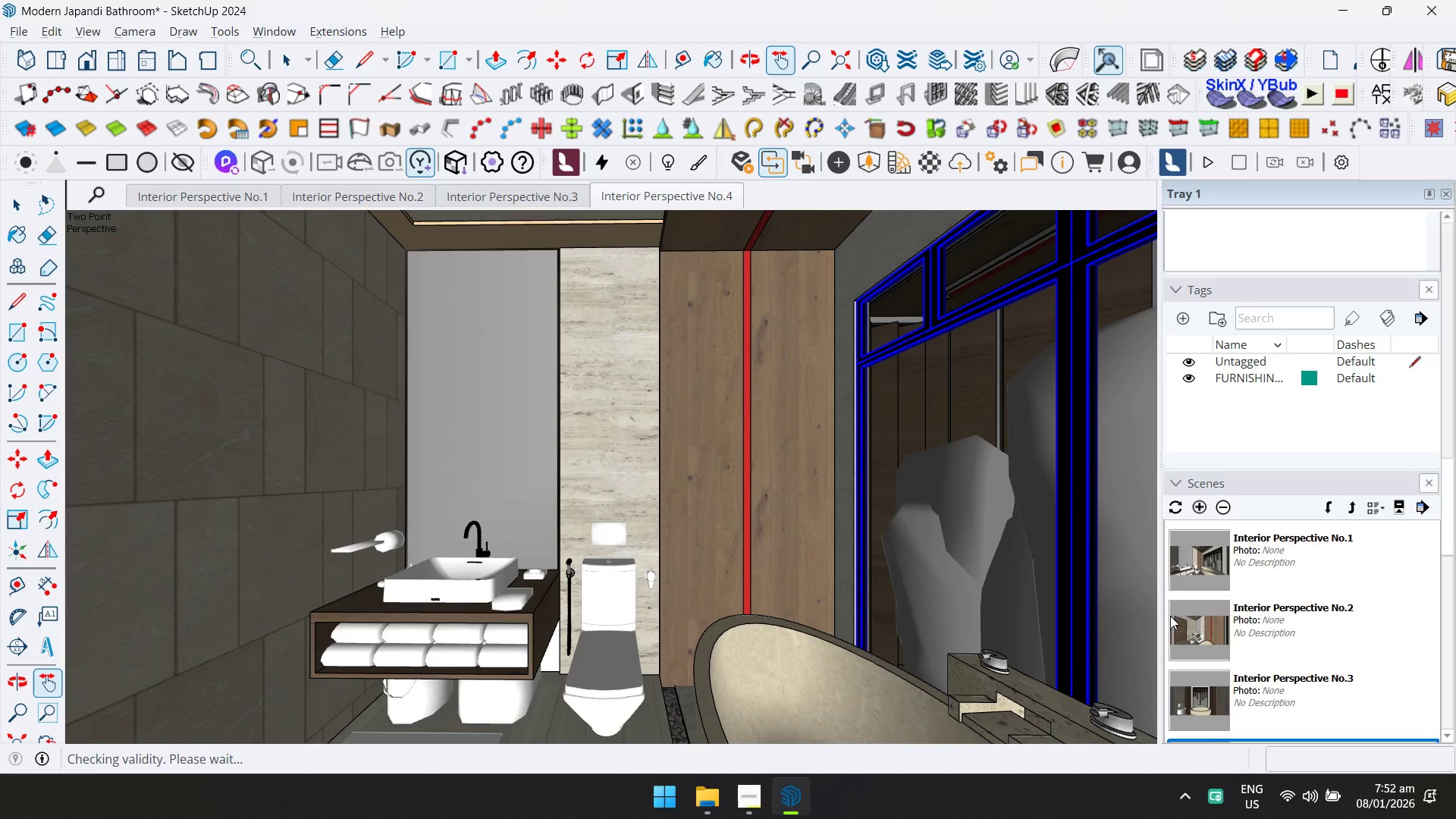 
key(Control+ControlLeft)
 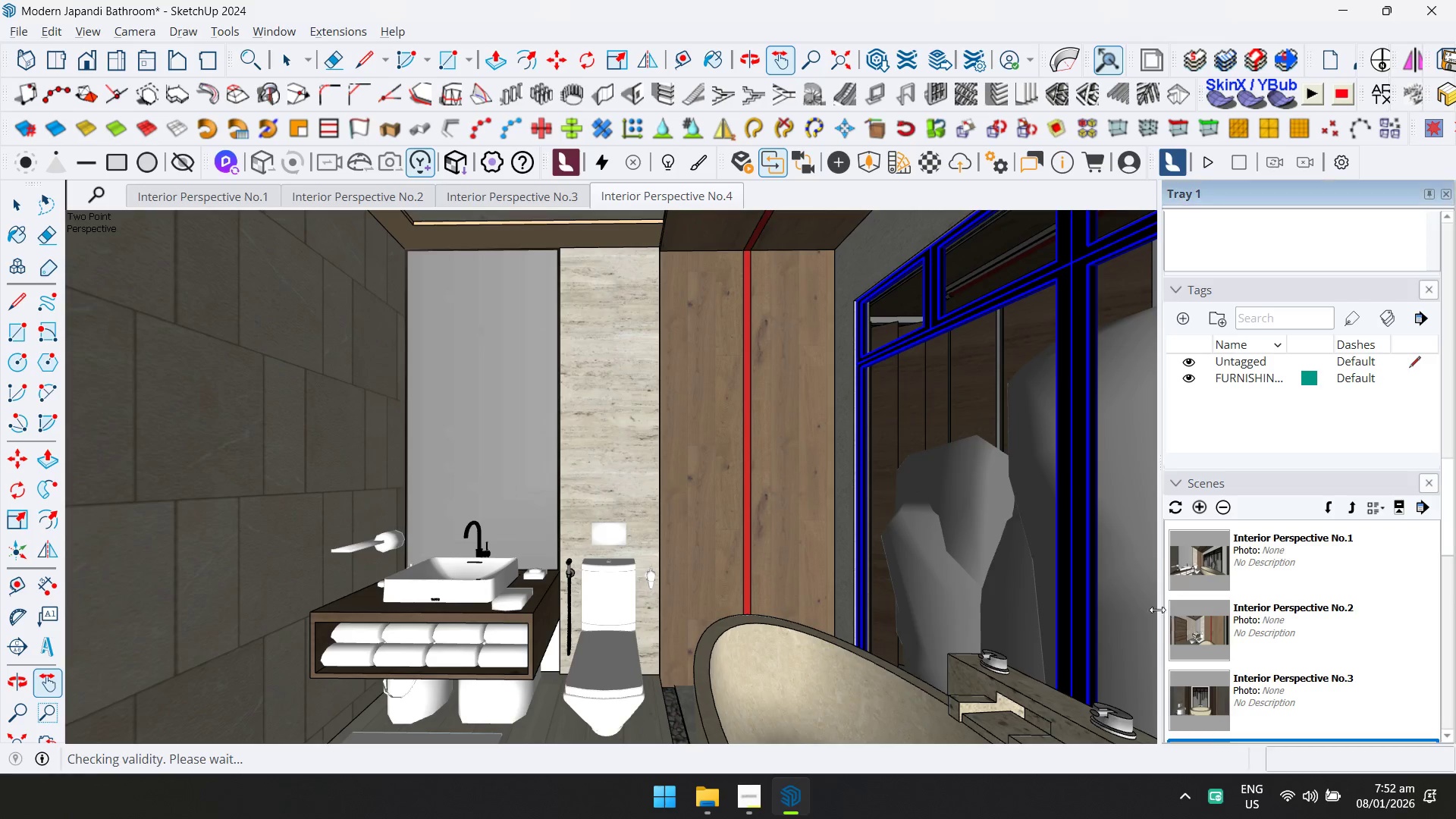 
key(Control+S)
 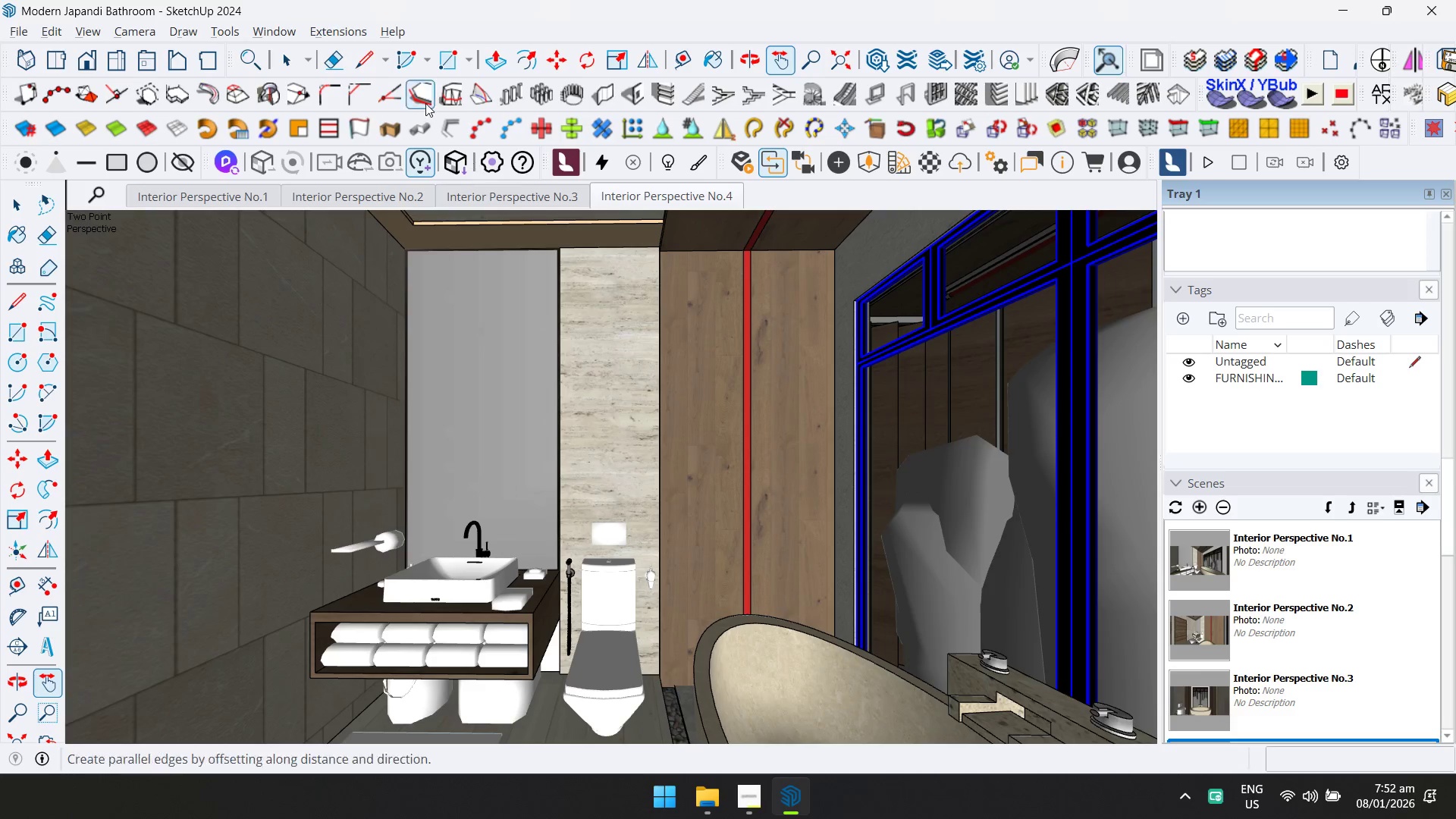 
left_click([338, 28])
 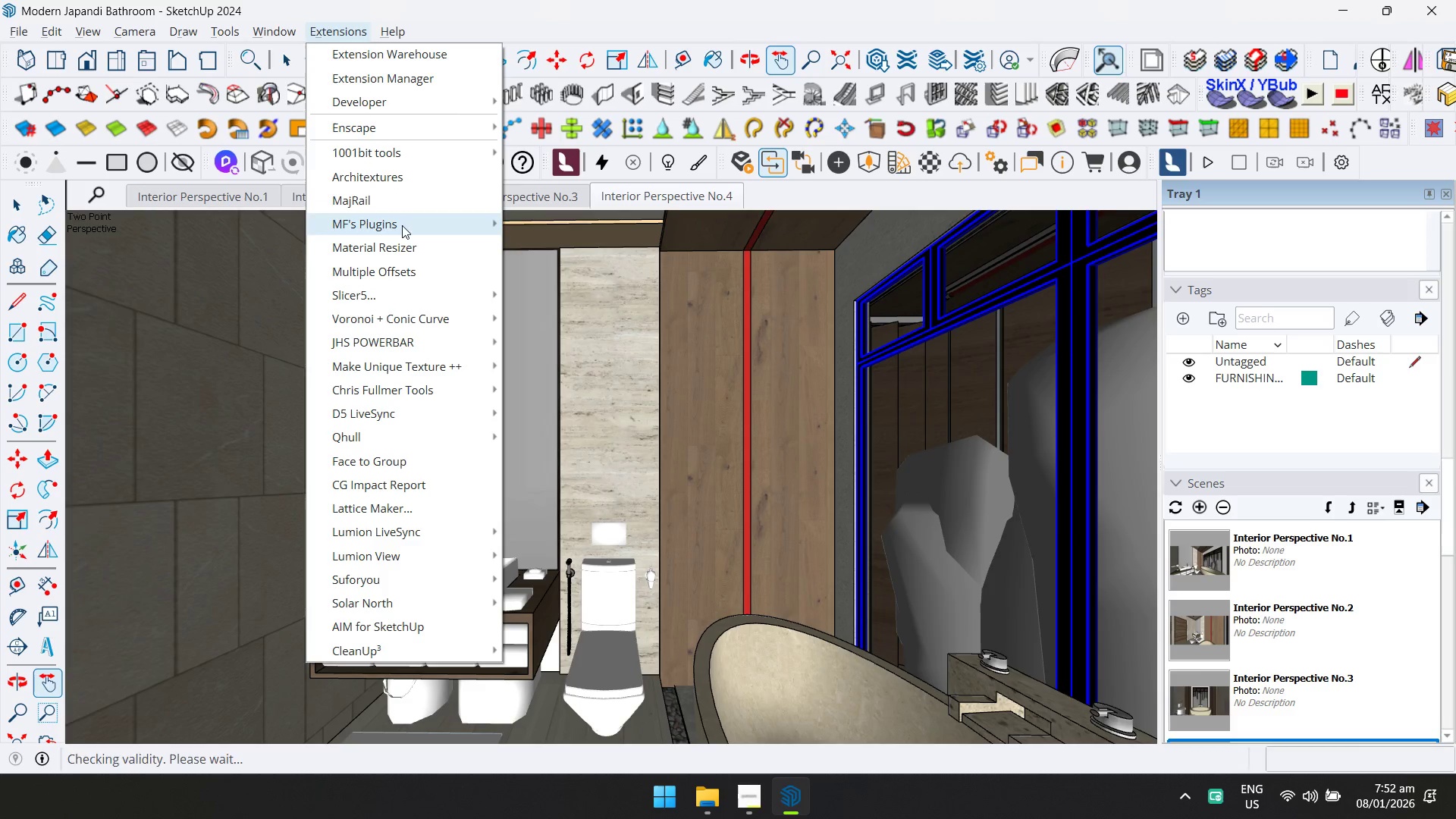 
left_click([407, 247])
 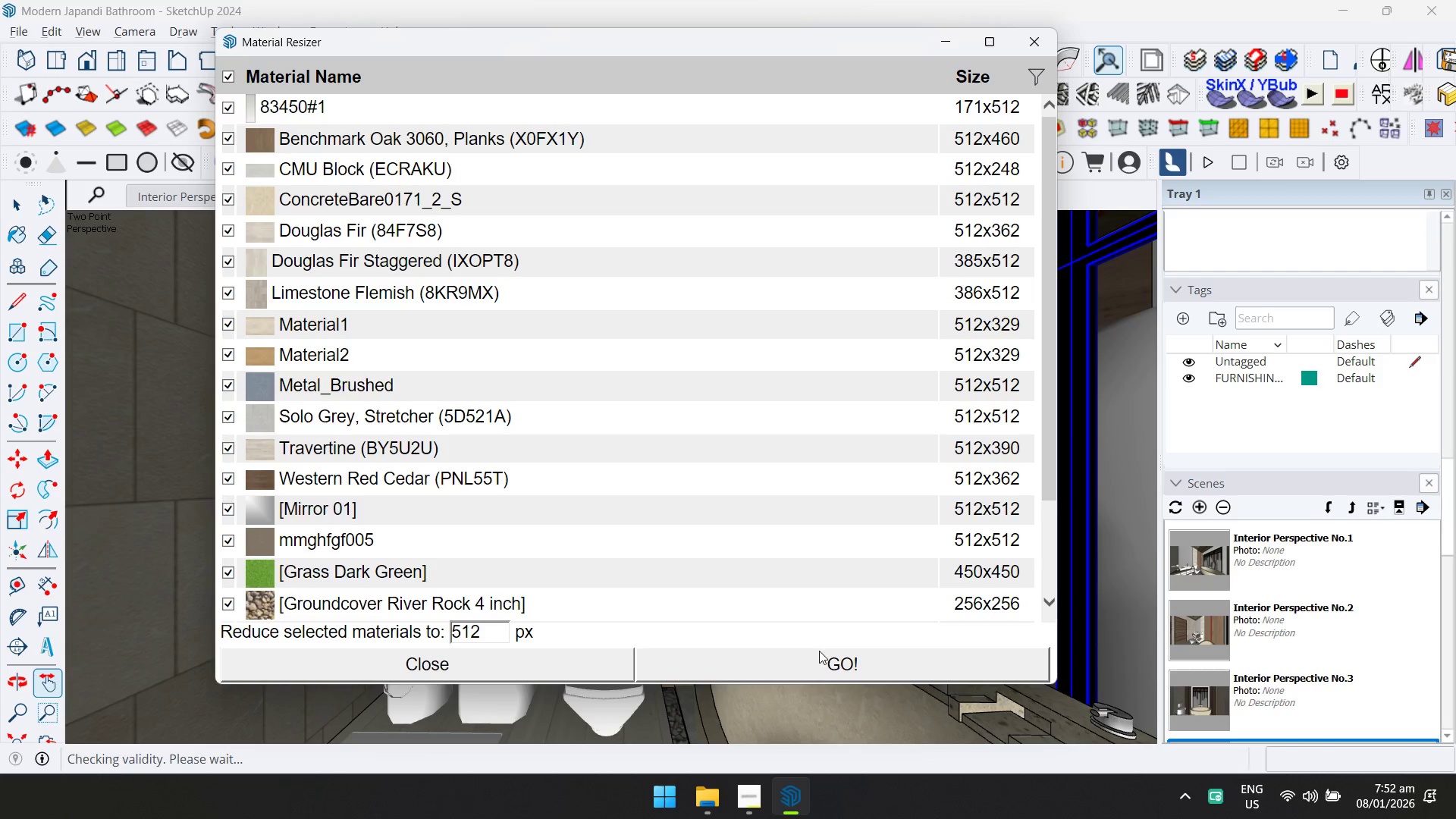 
left_click([772, 413])
 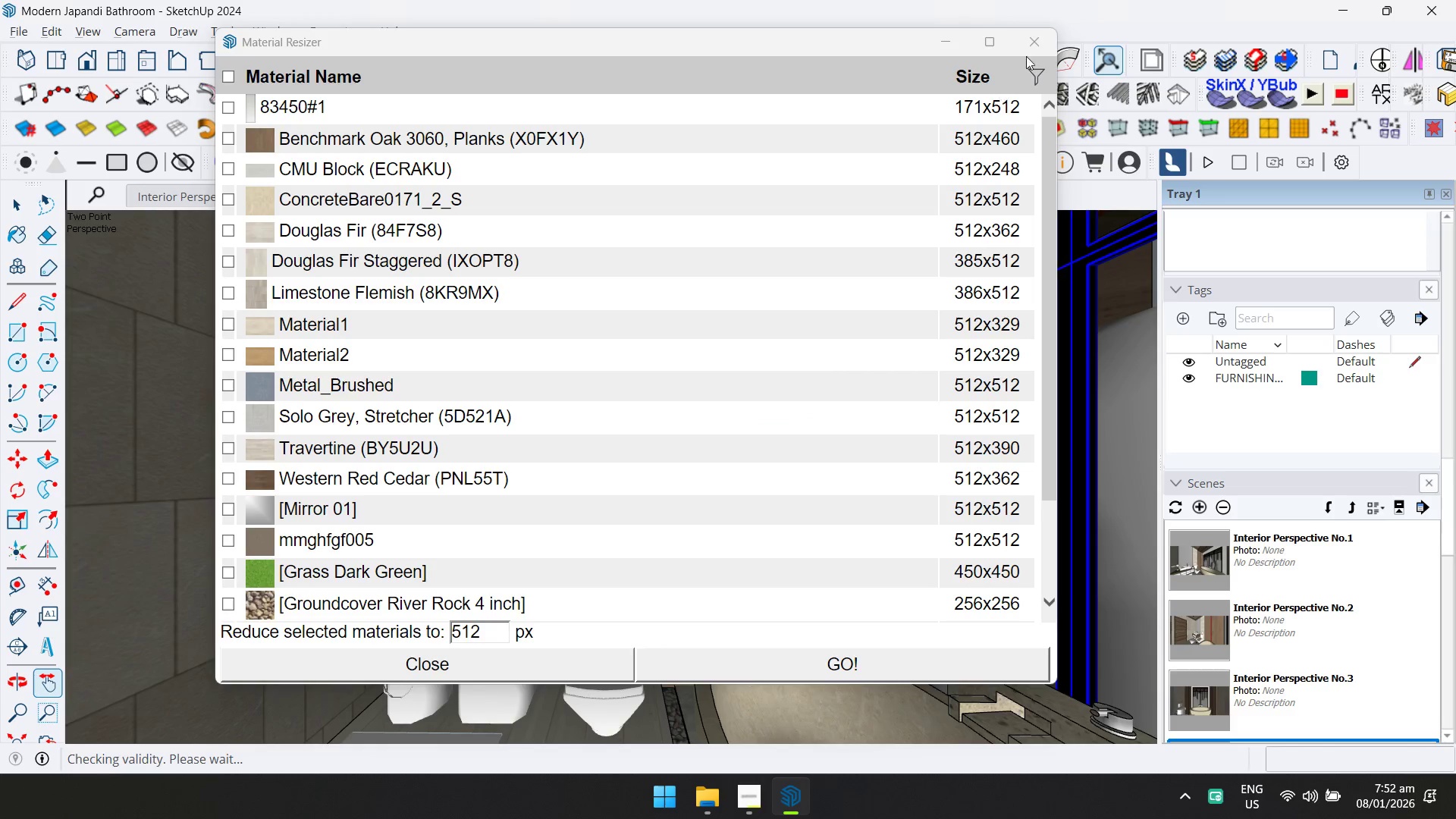 
left_click([1034, 46])
 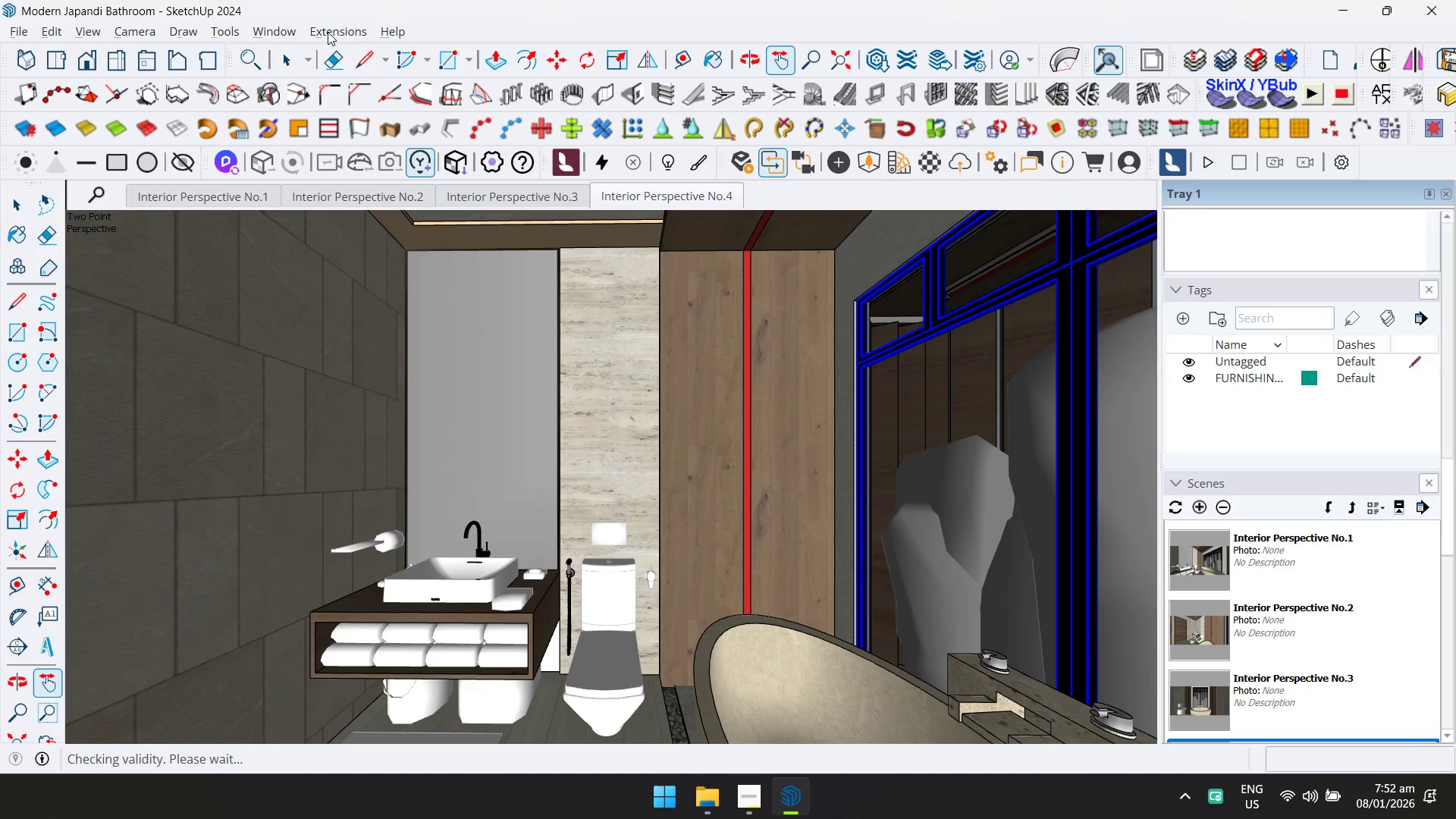 
left_click([284, 27])
 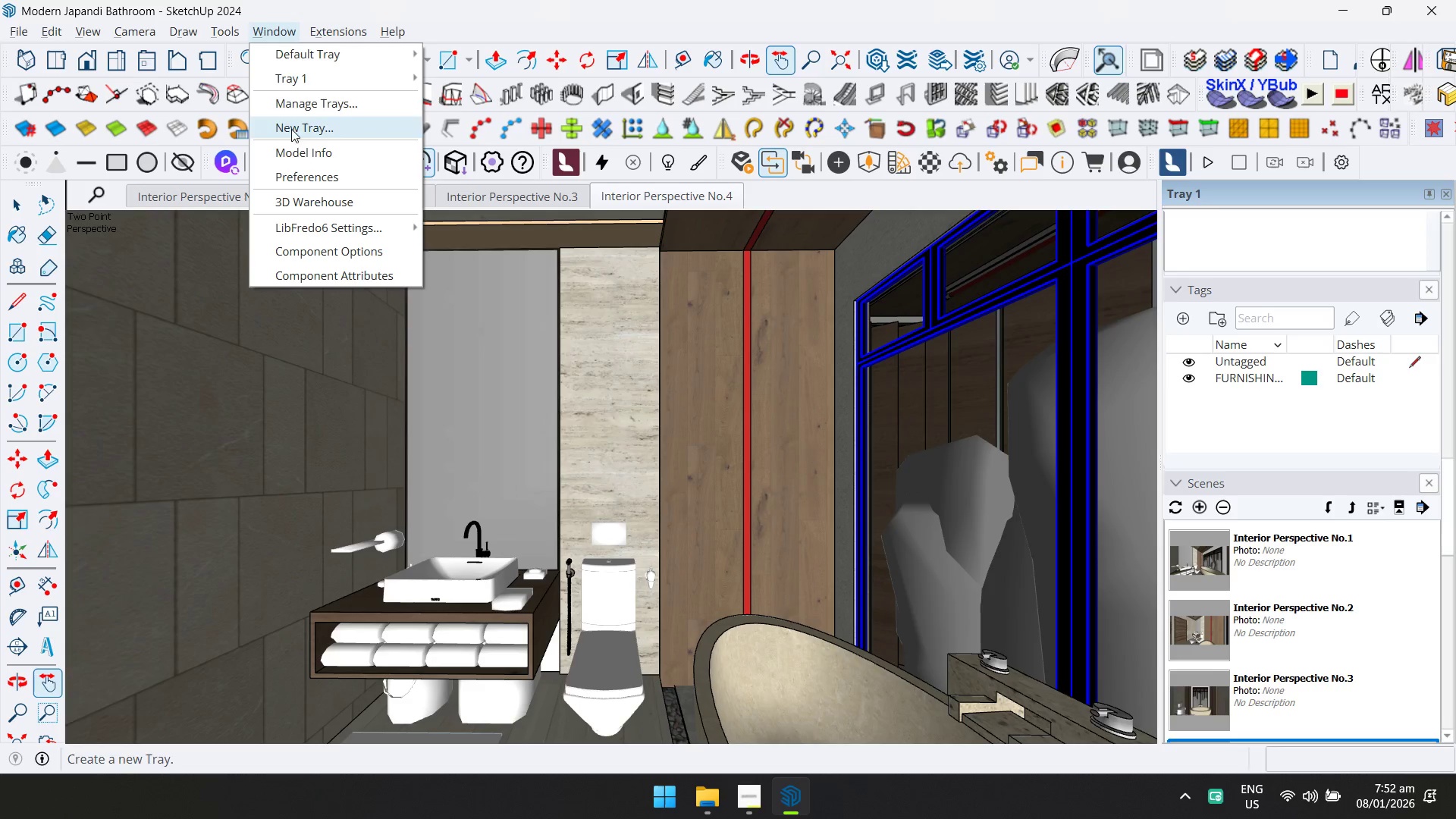 
left_click([296, 152])
 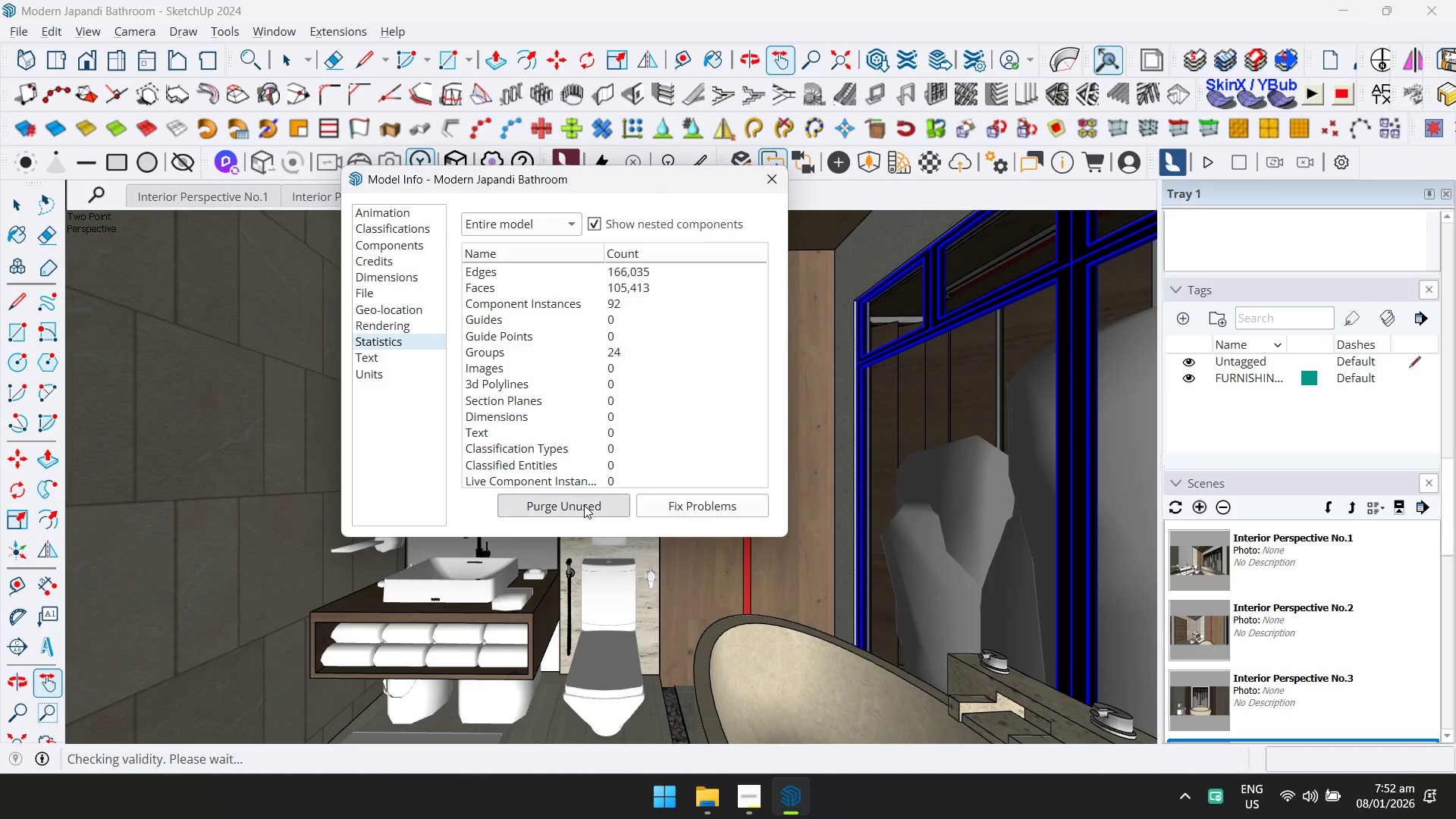 
double_click([584, 505])
 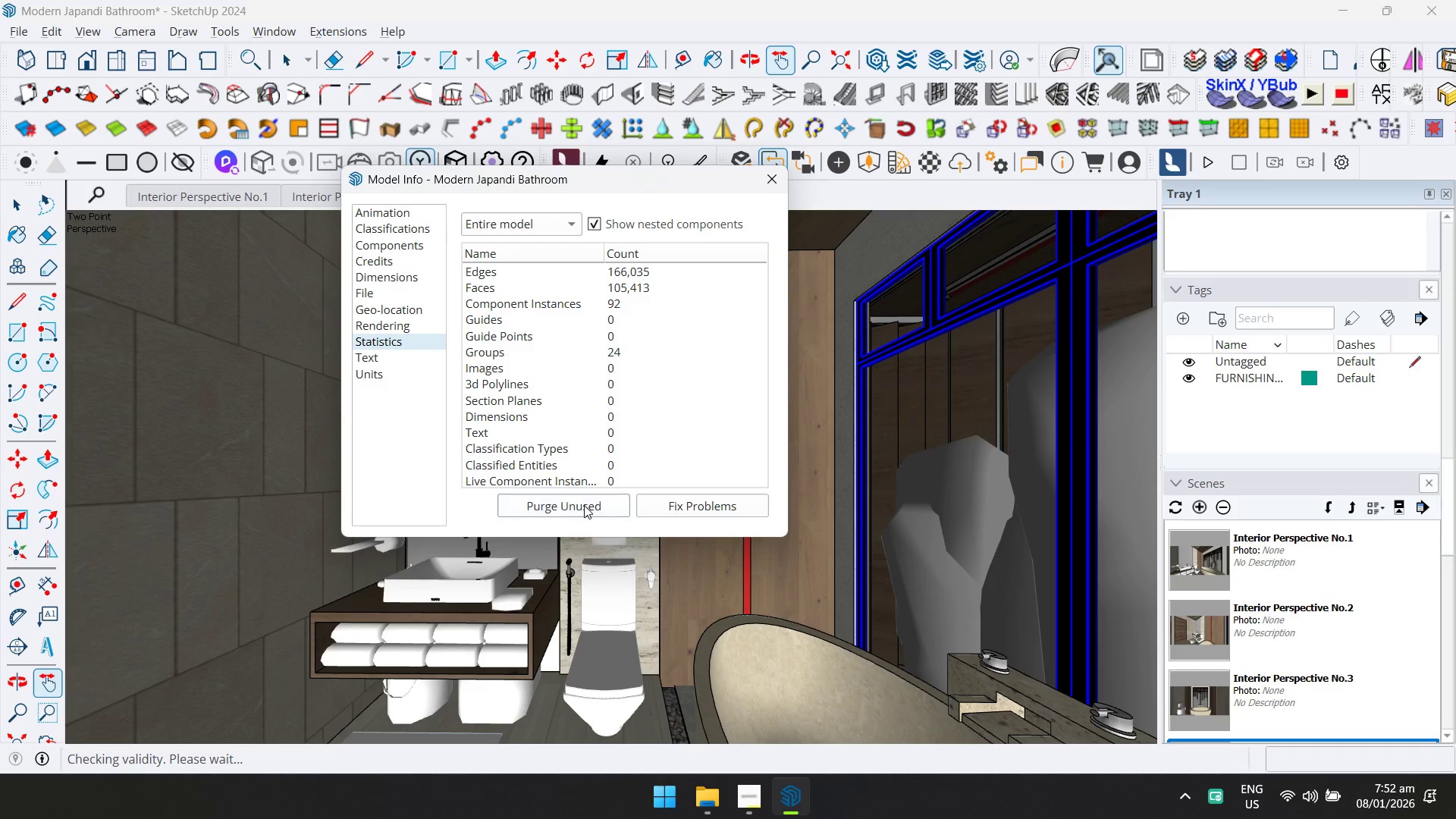 
triple_click([584, 505])
 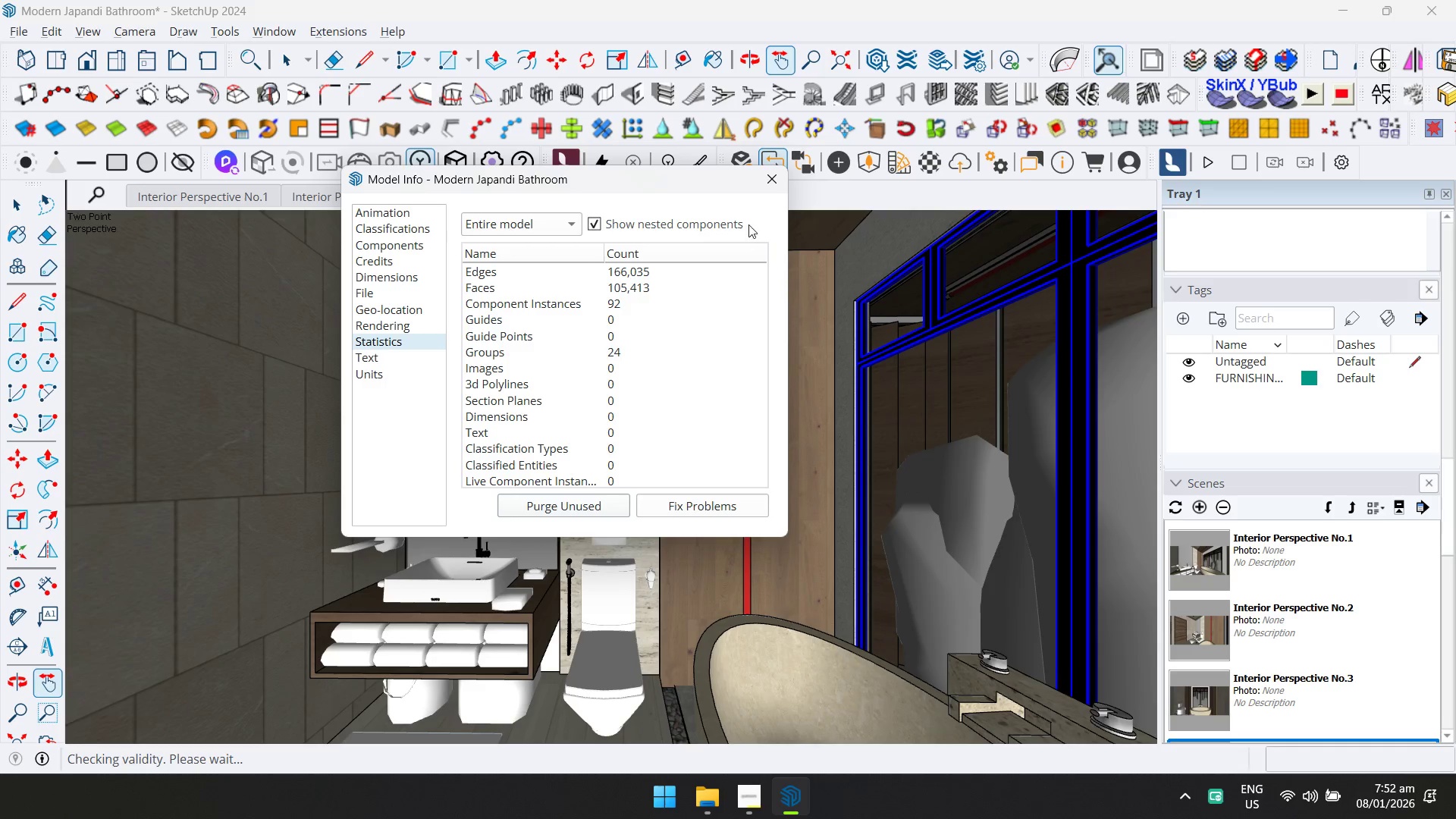 
left_click([768, 179])
 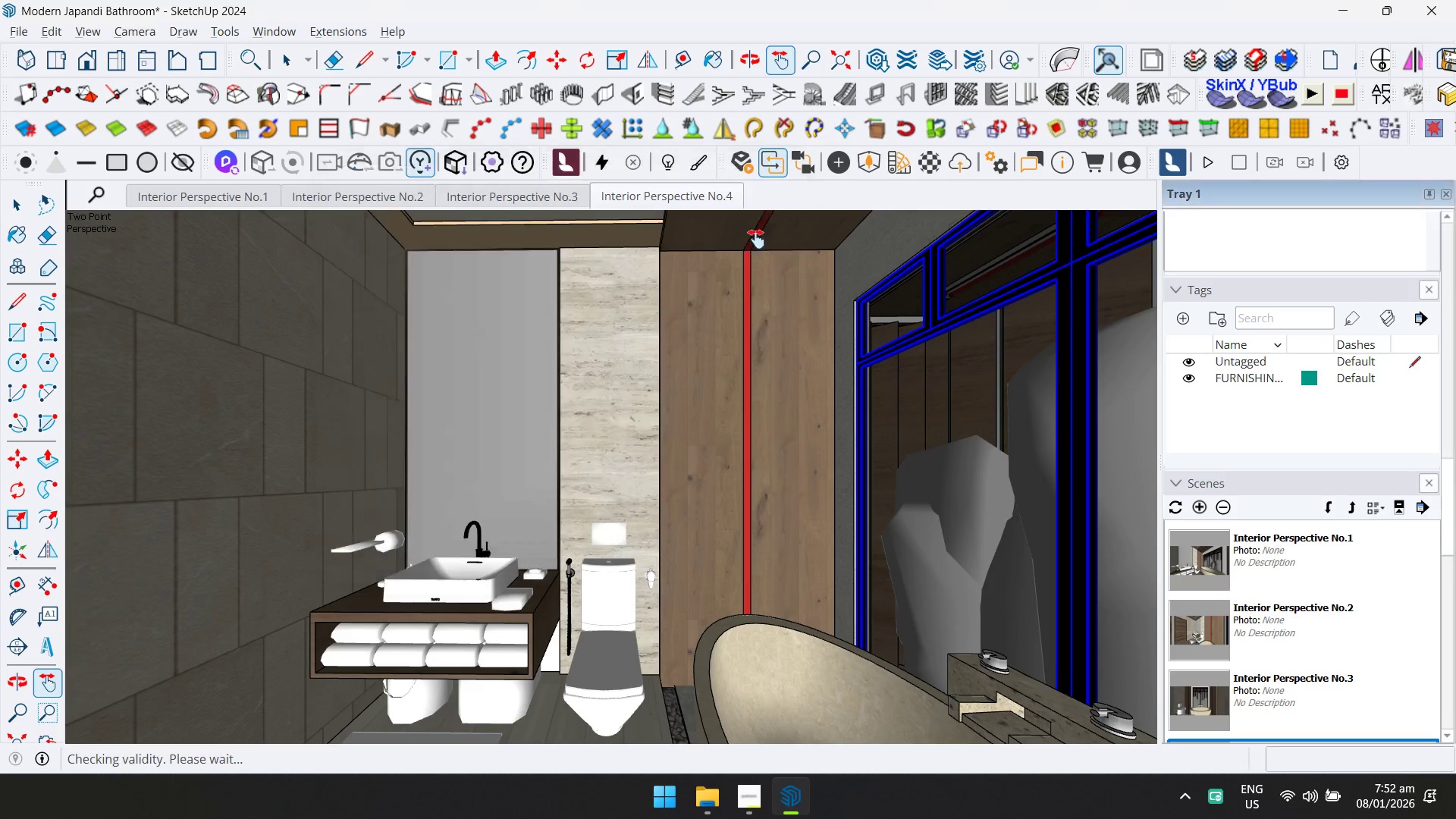 
key(Control+ControlLeft)
 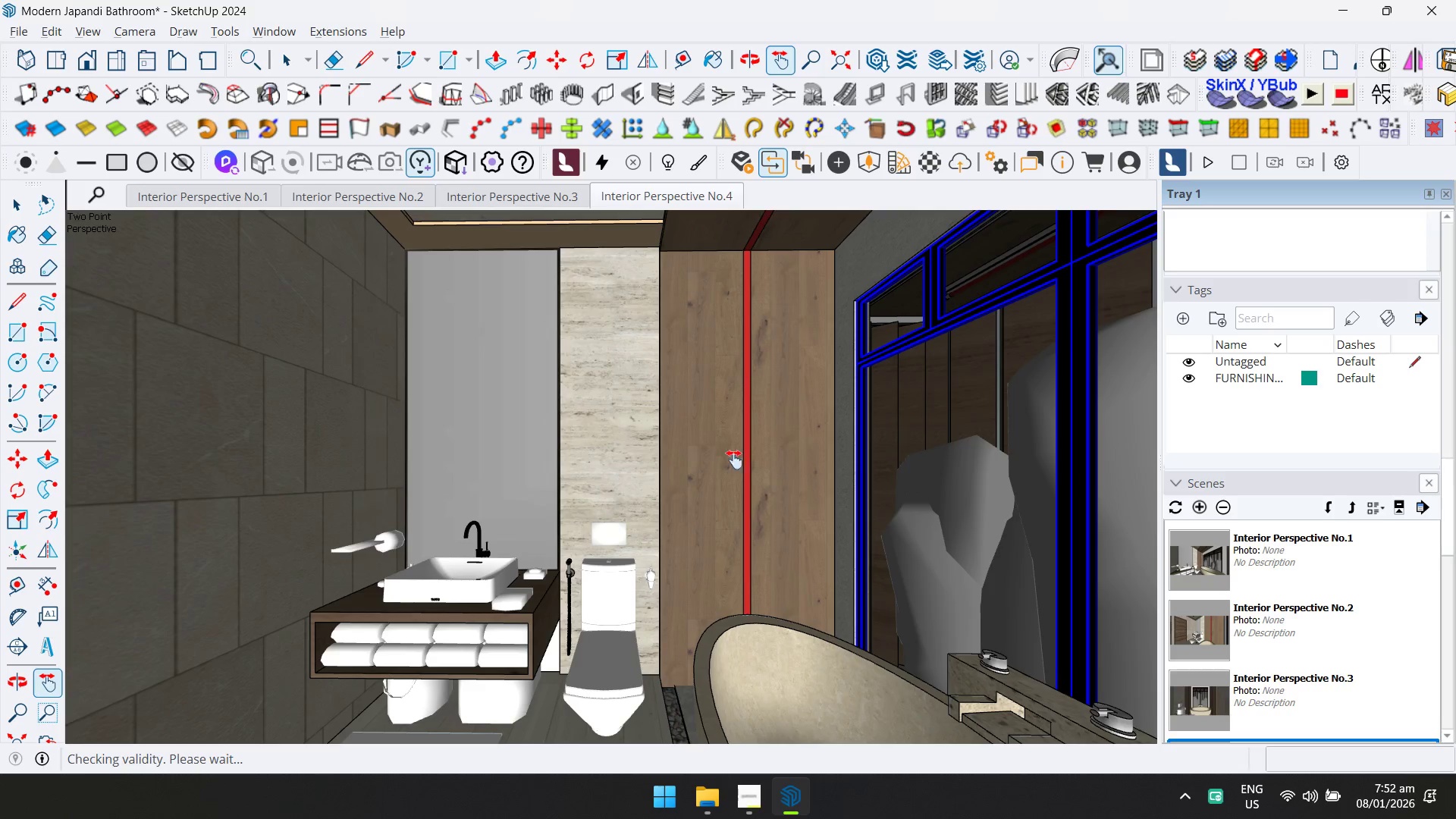 
key(Control+S)
 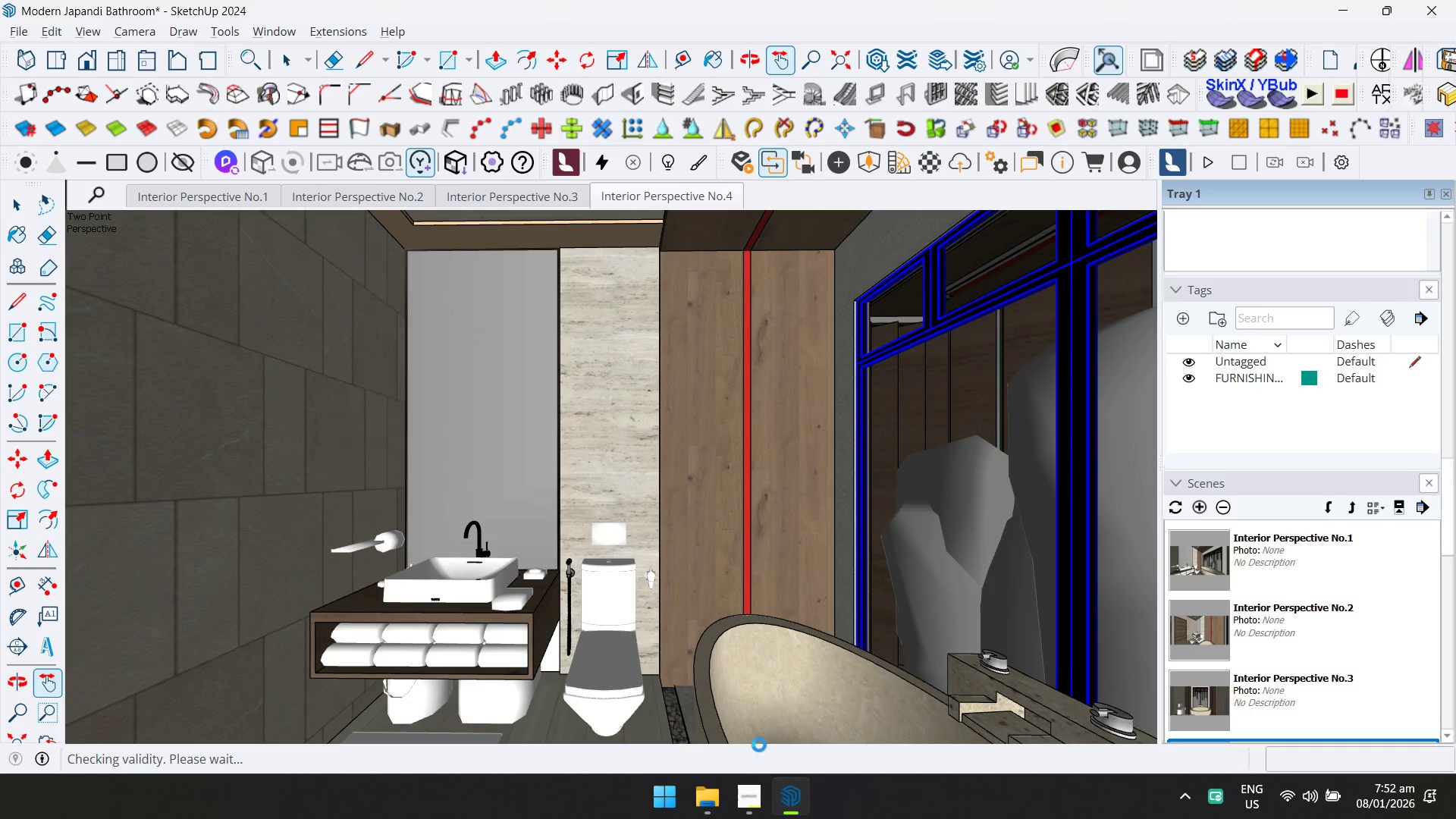 
left_click([759, 801])